 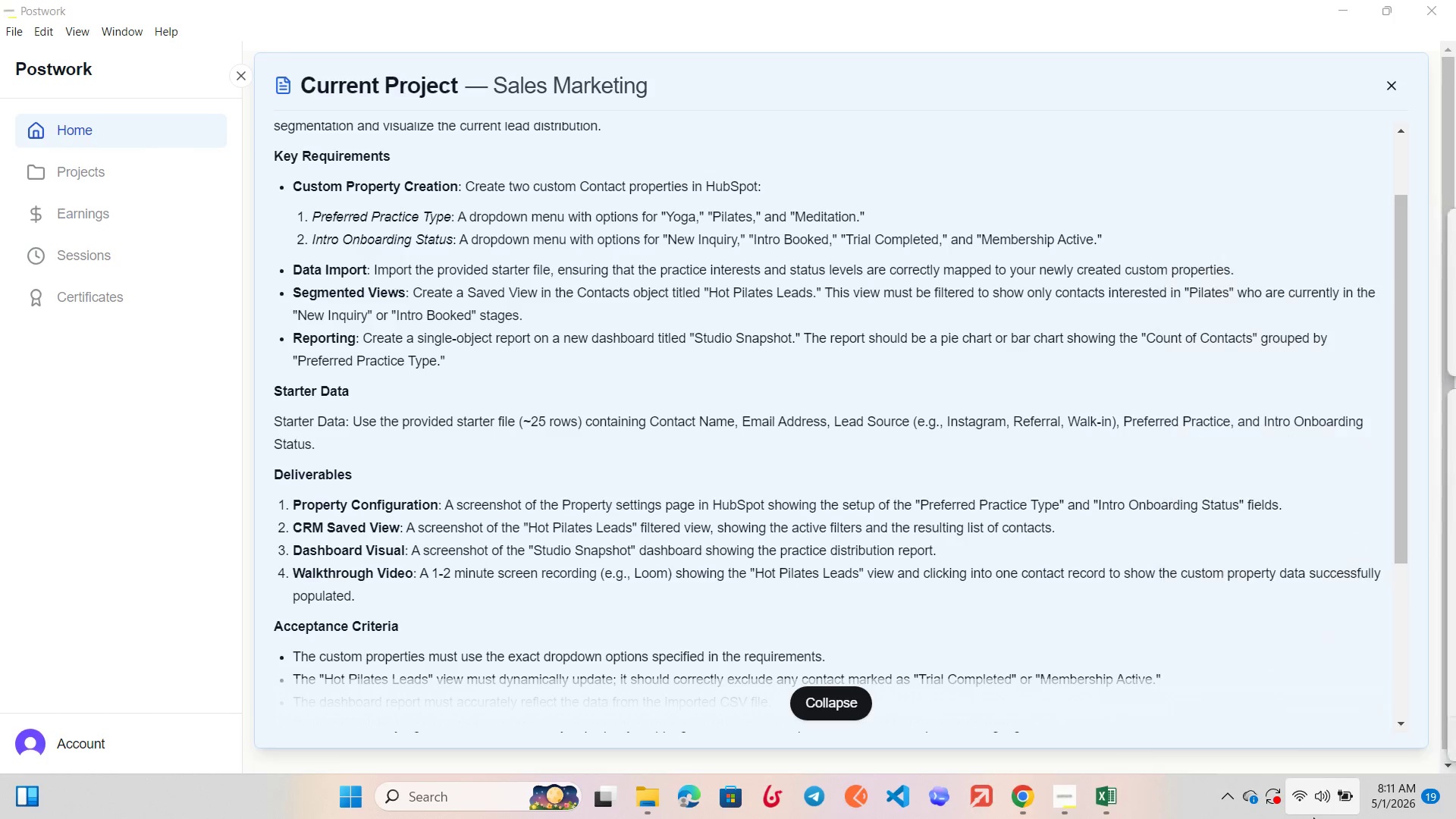 
left_click([1333, 0])
 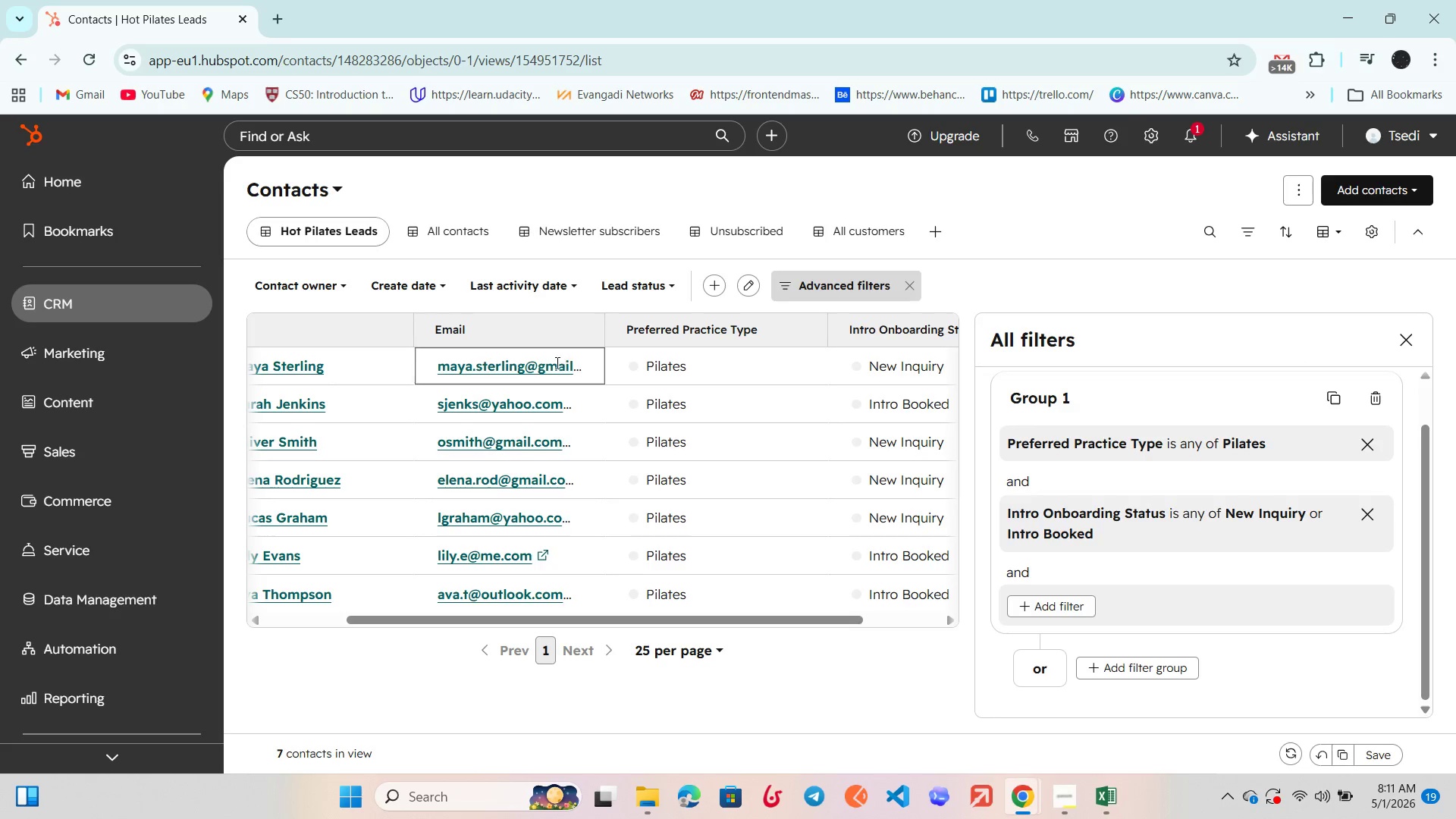 
scroll: coordinate [67, 534], scroll_direction: down, amount: 3.0
 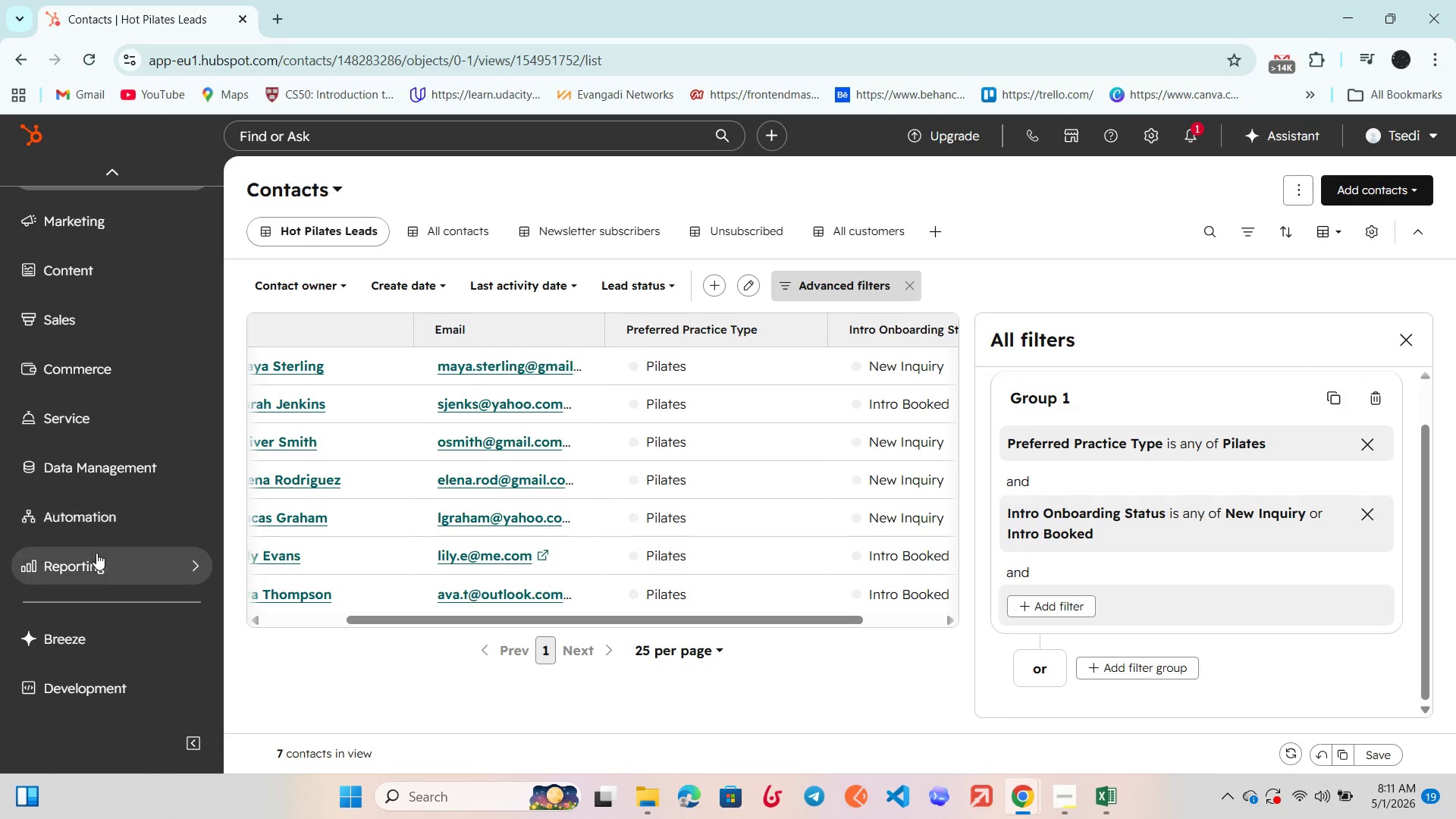 
left_click([96, 553])
 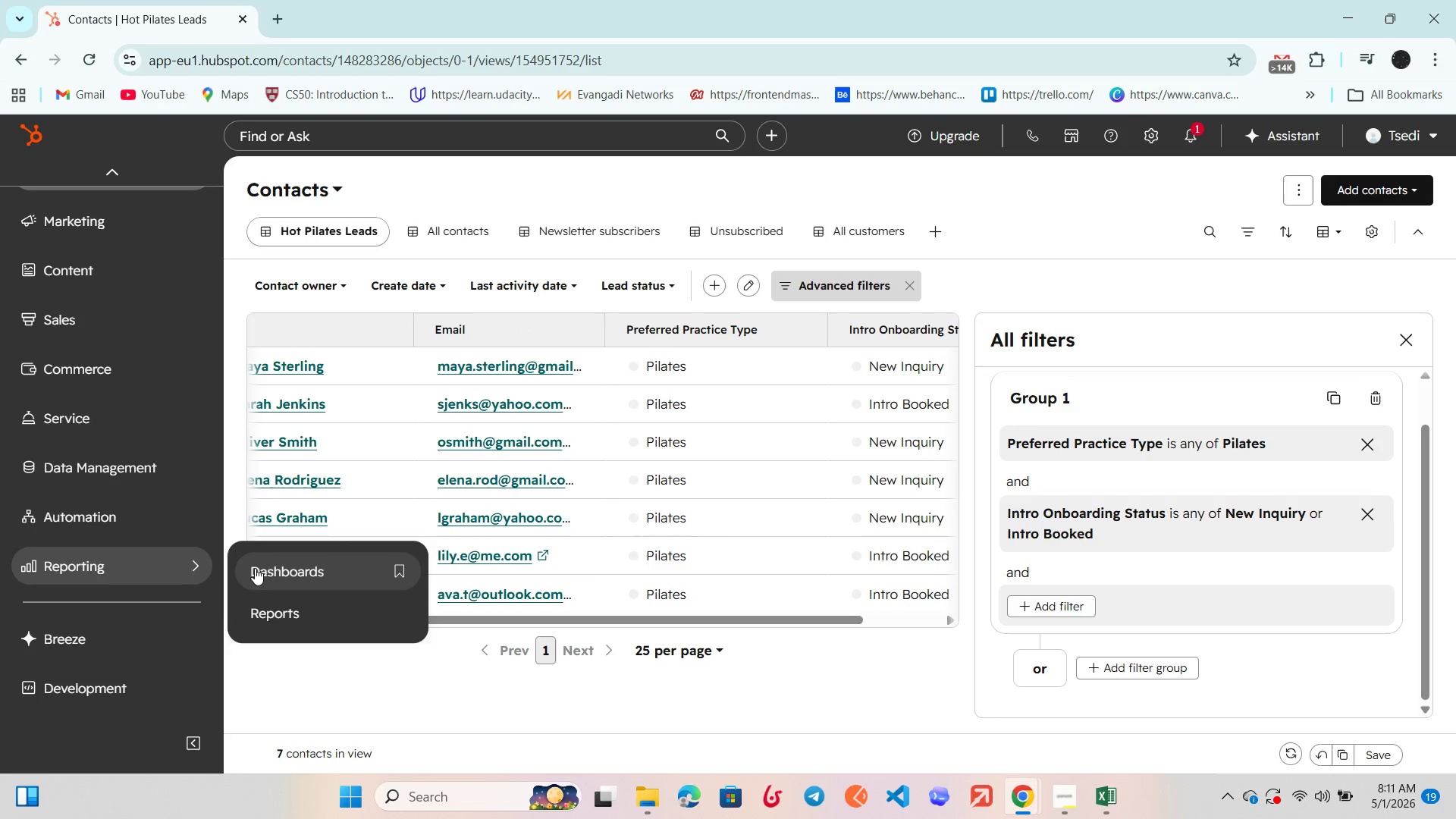 
left_click([265, 565])
 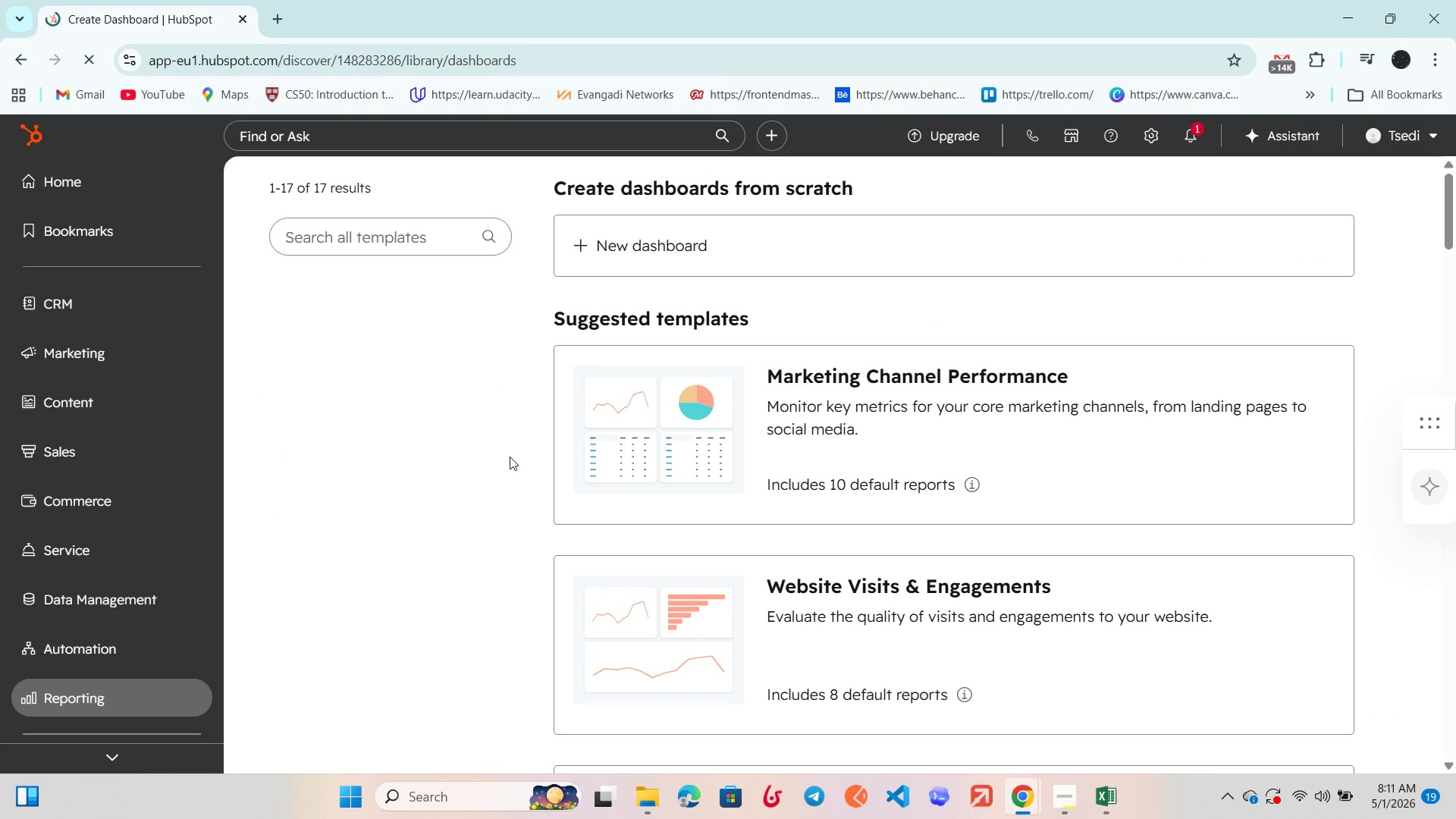 
wait(6.11)
 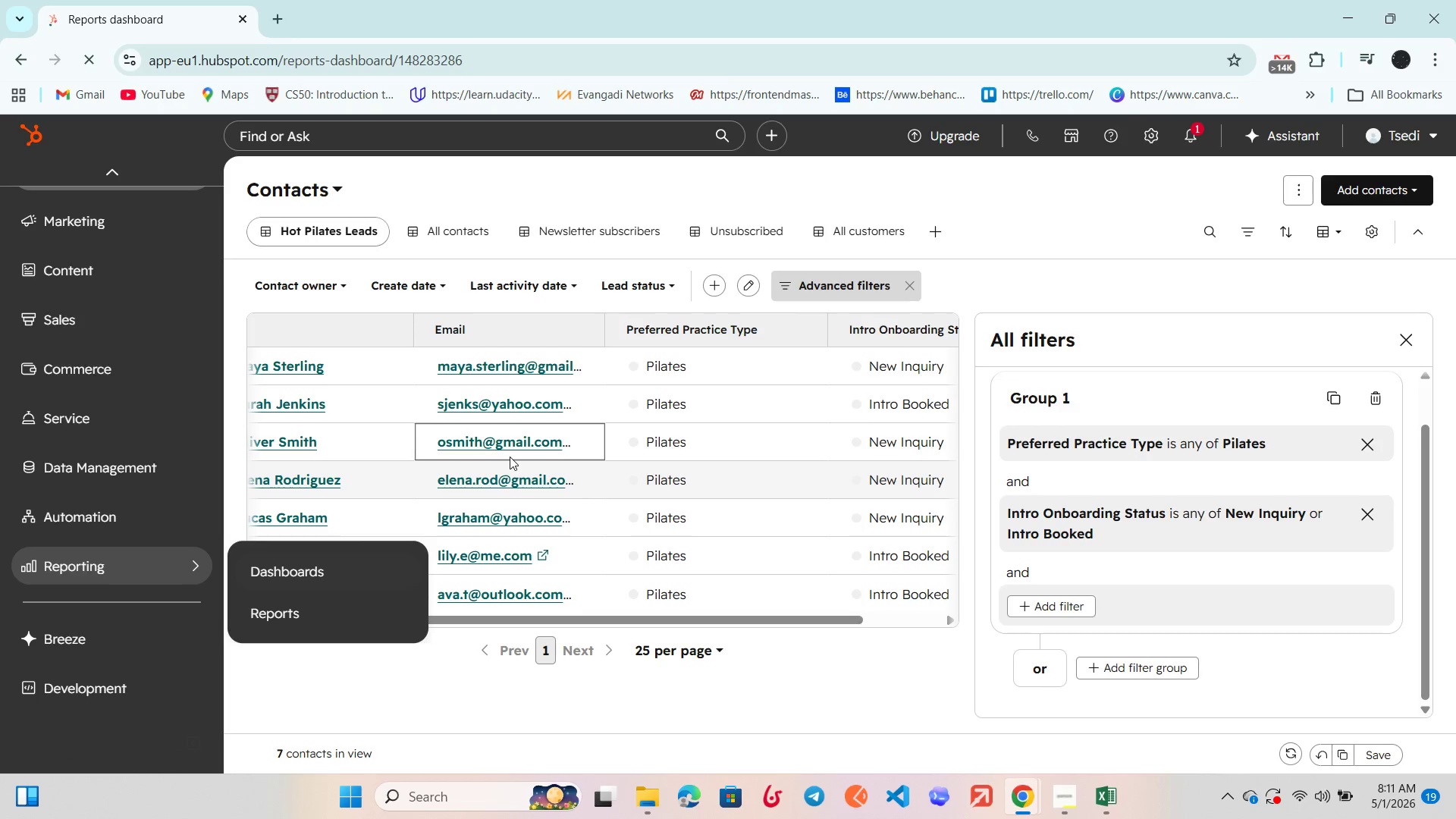 
left_click([281, 720])
 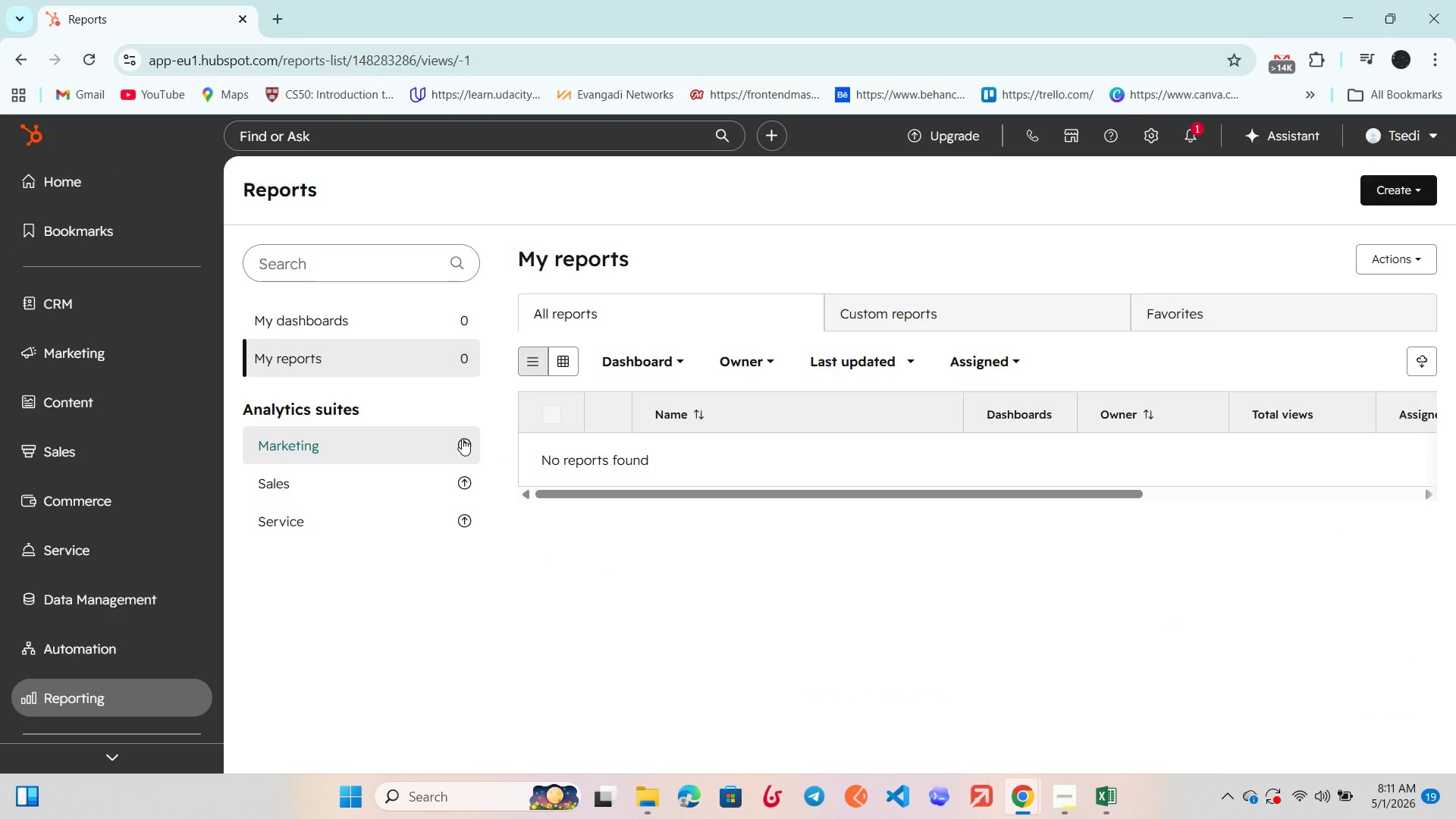 
left_click([394, 306])
 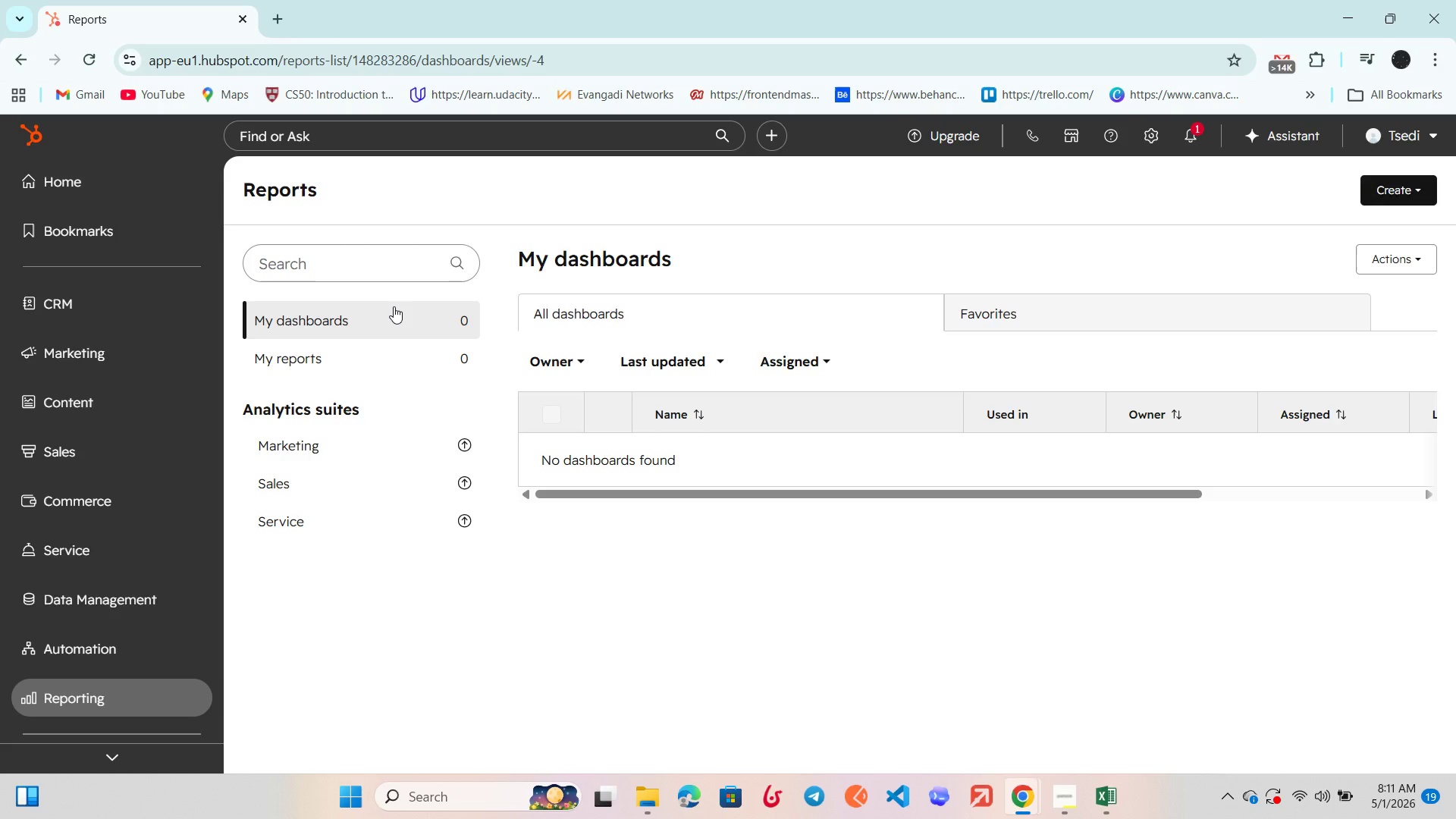 
wait(19.58)
 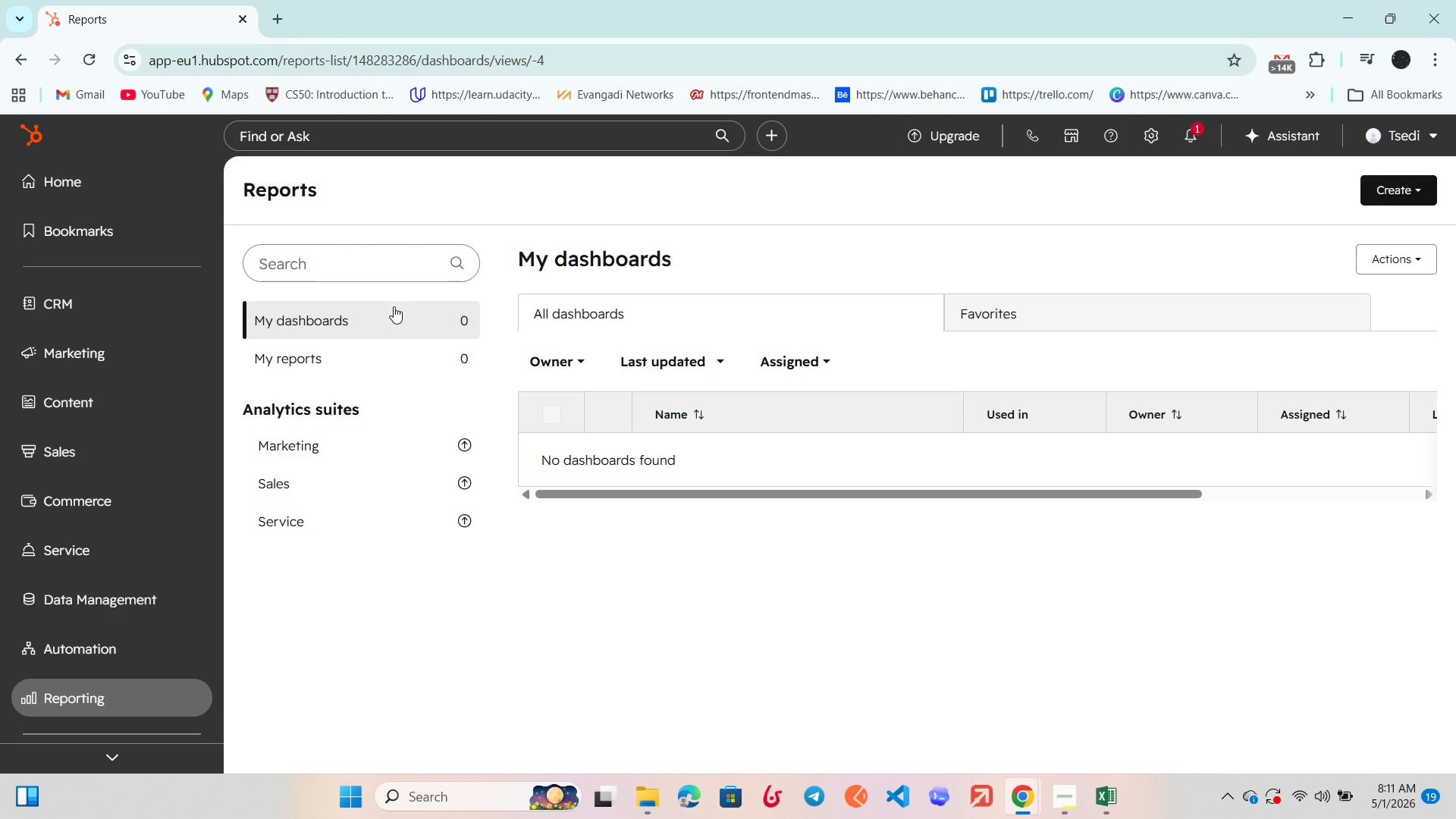 
left_click([1395, 182])
 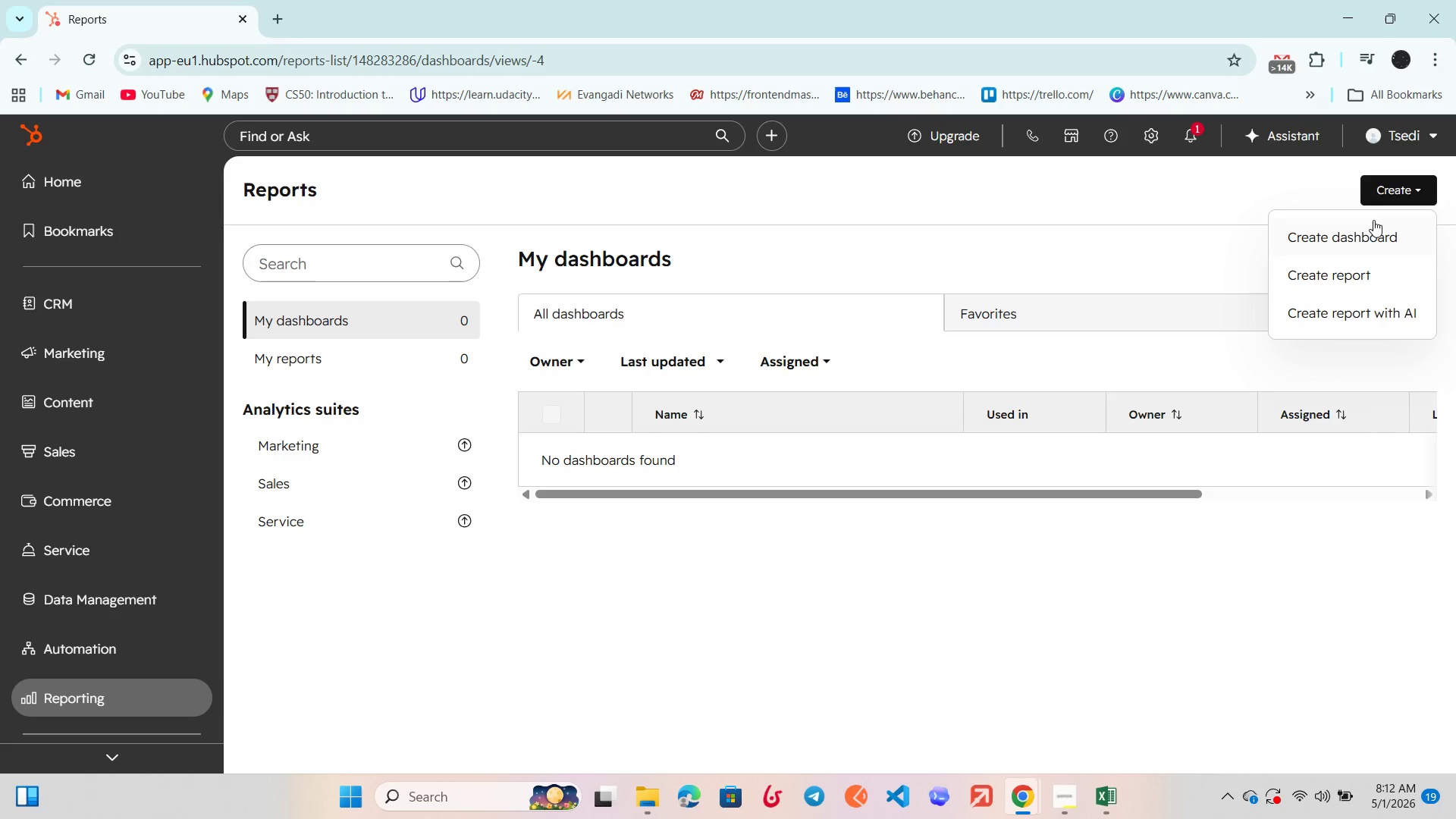 
left_click([1371, 228])
 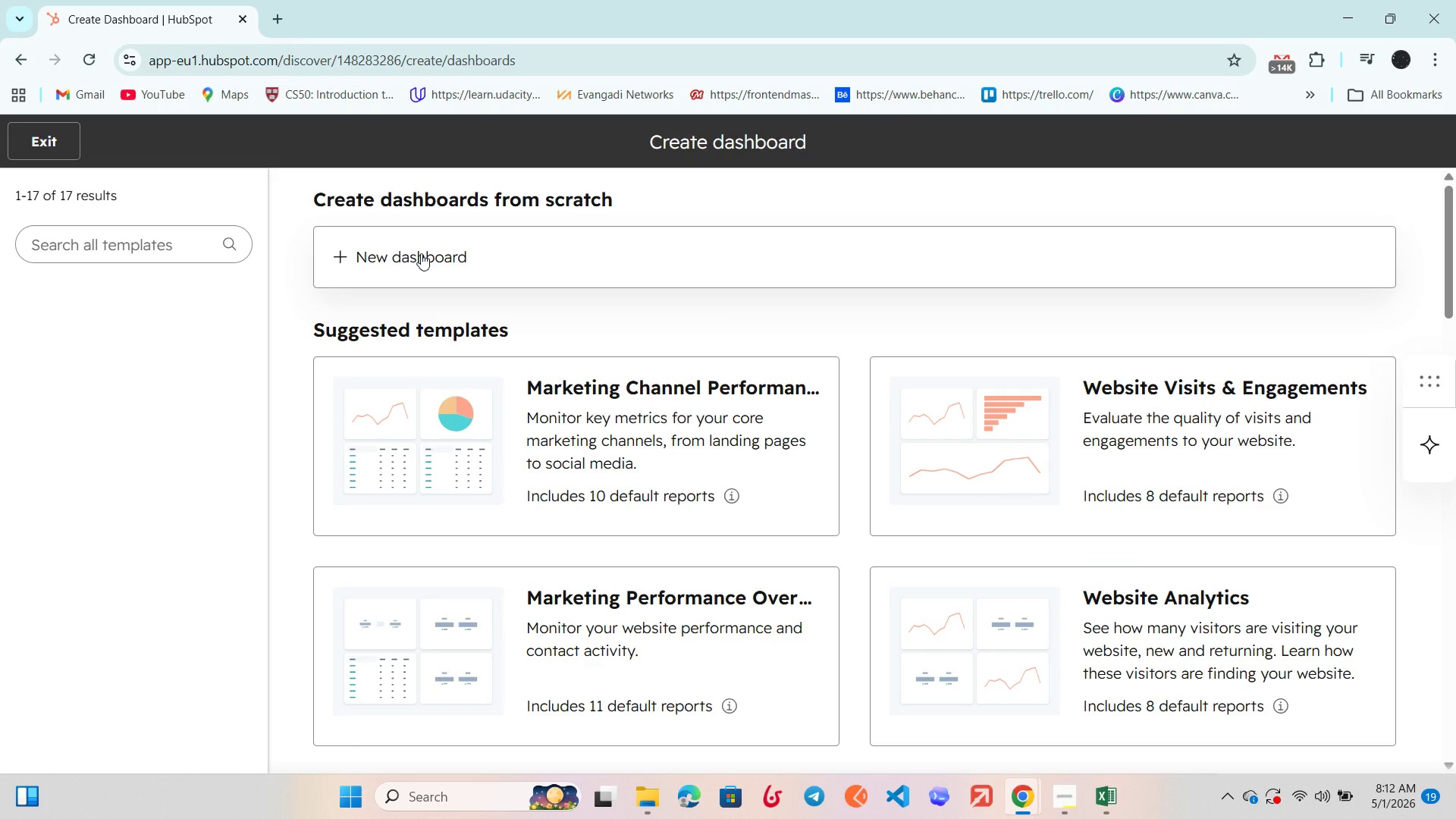 
wait(6.67)
 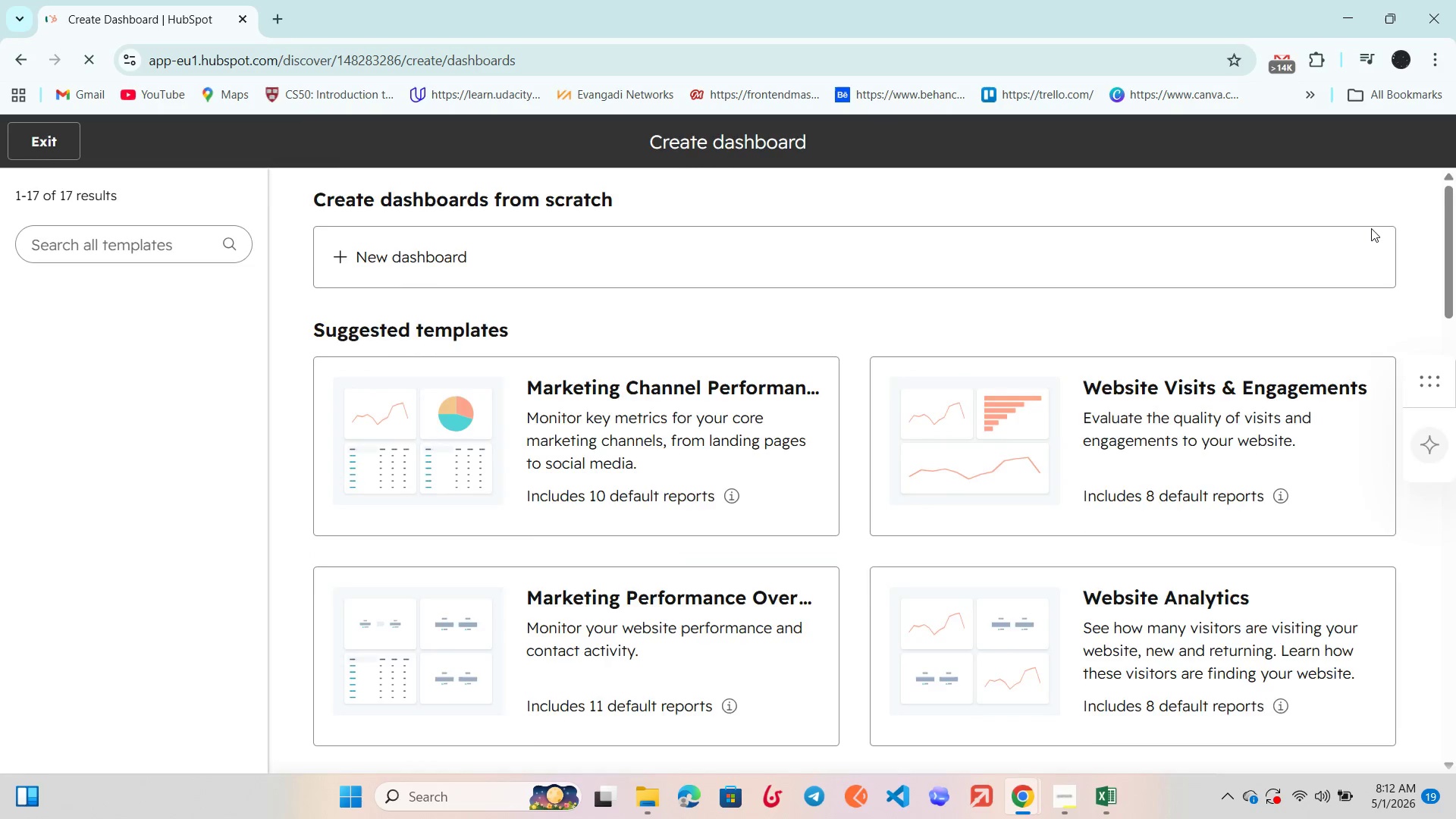 
left_click([421, 253])
 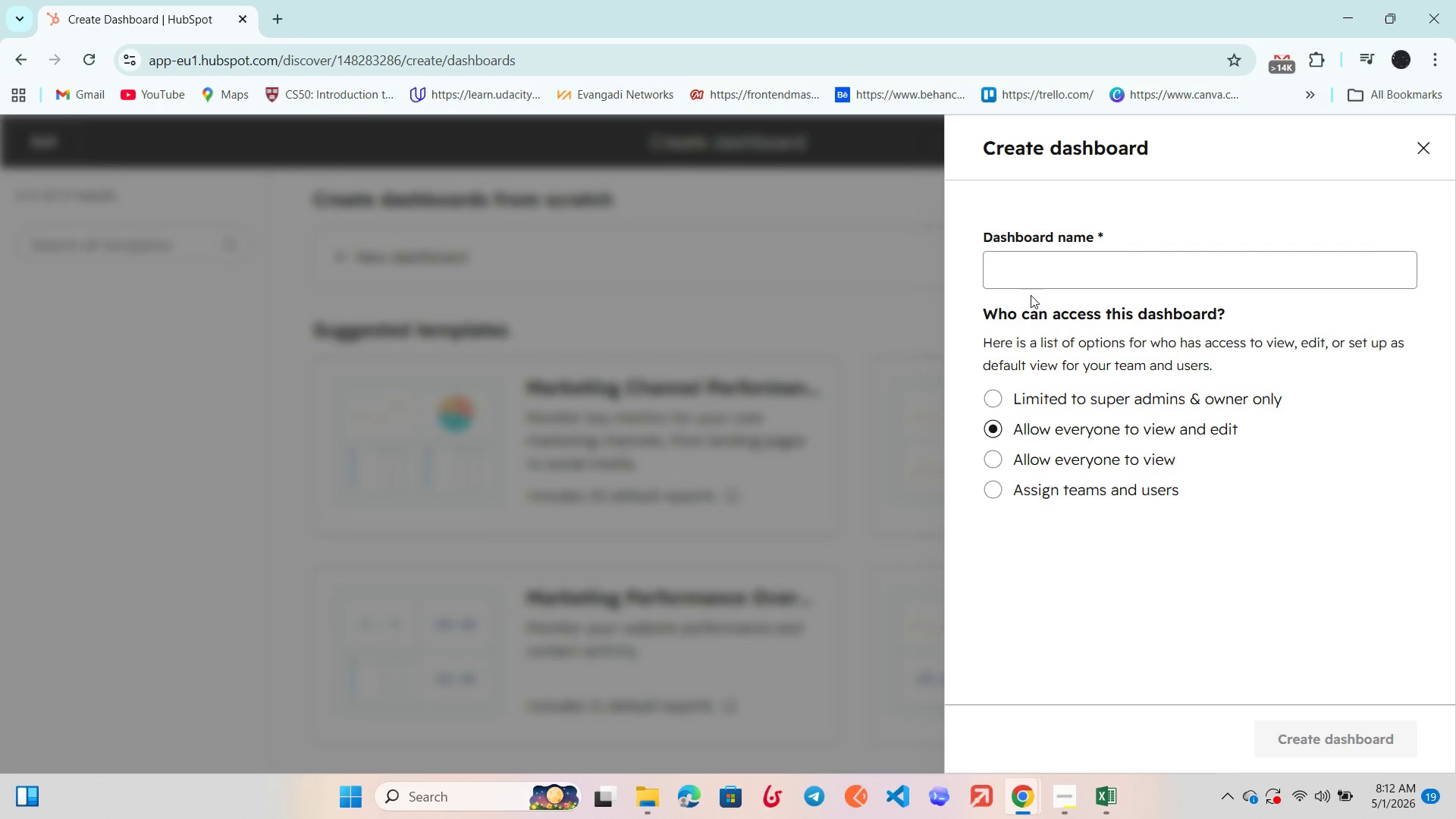 
left_click([1051, 262])
 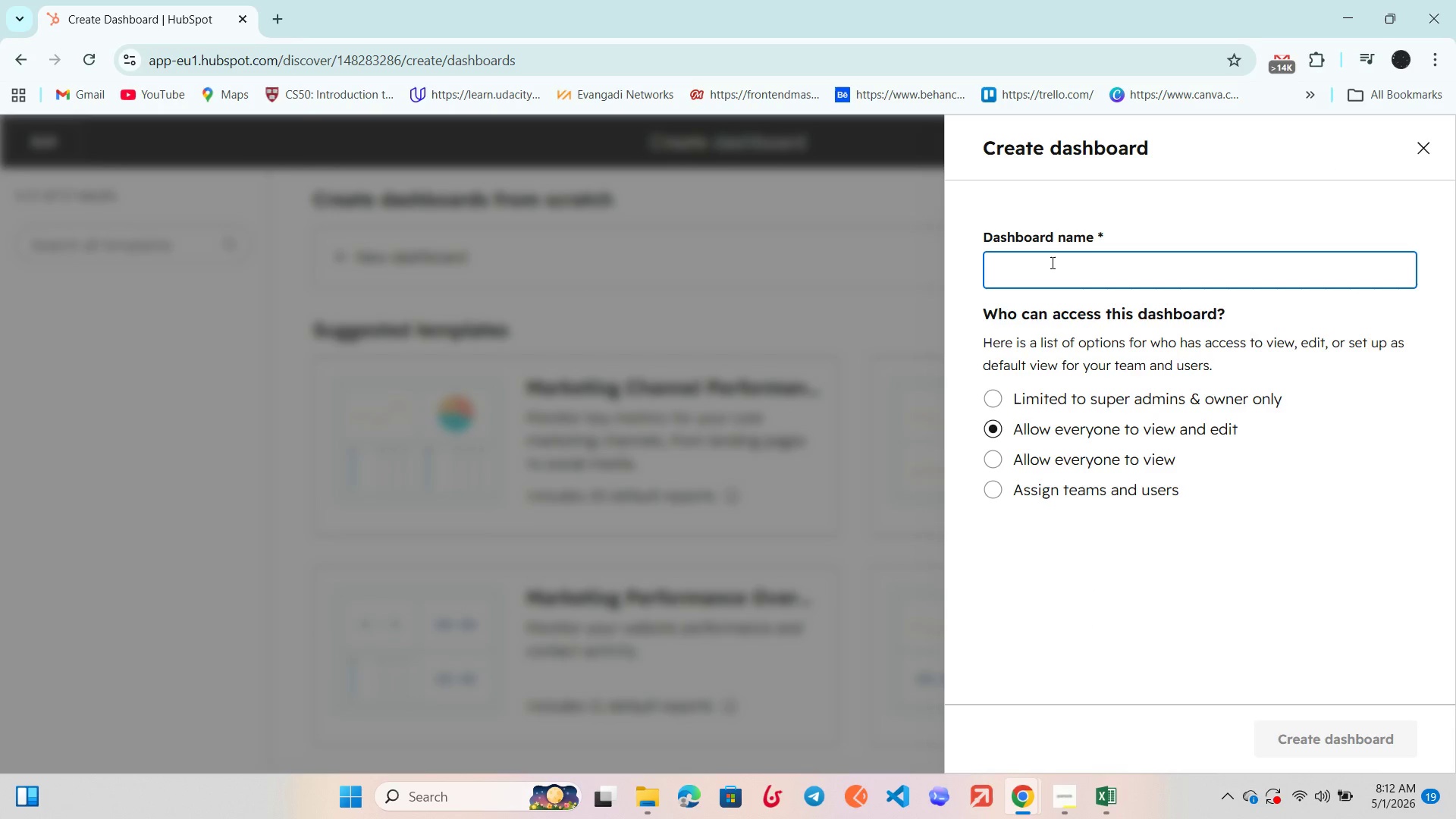 
type(Studio A)
key(Backspace)
type(Snapsho)
 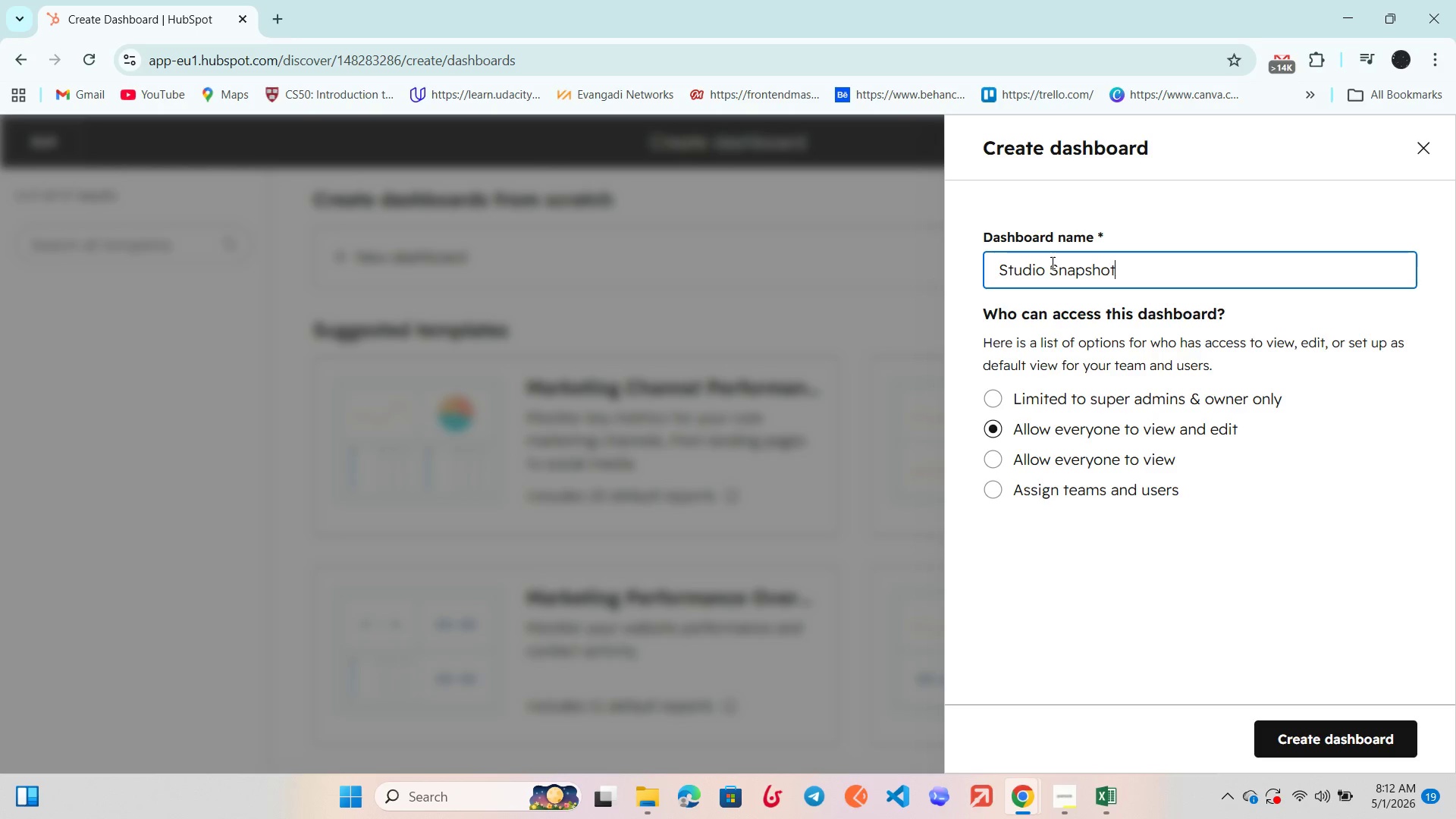 
key(T)
 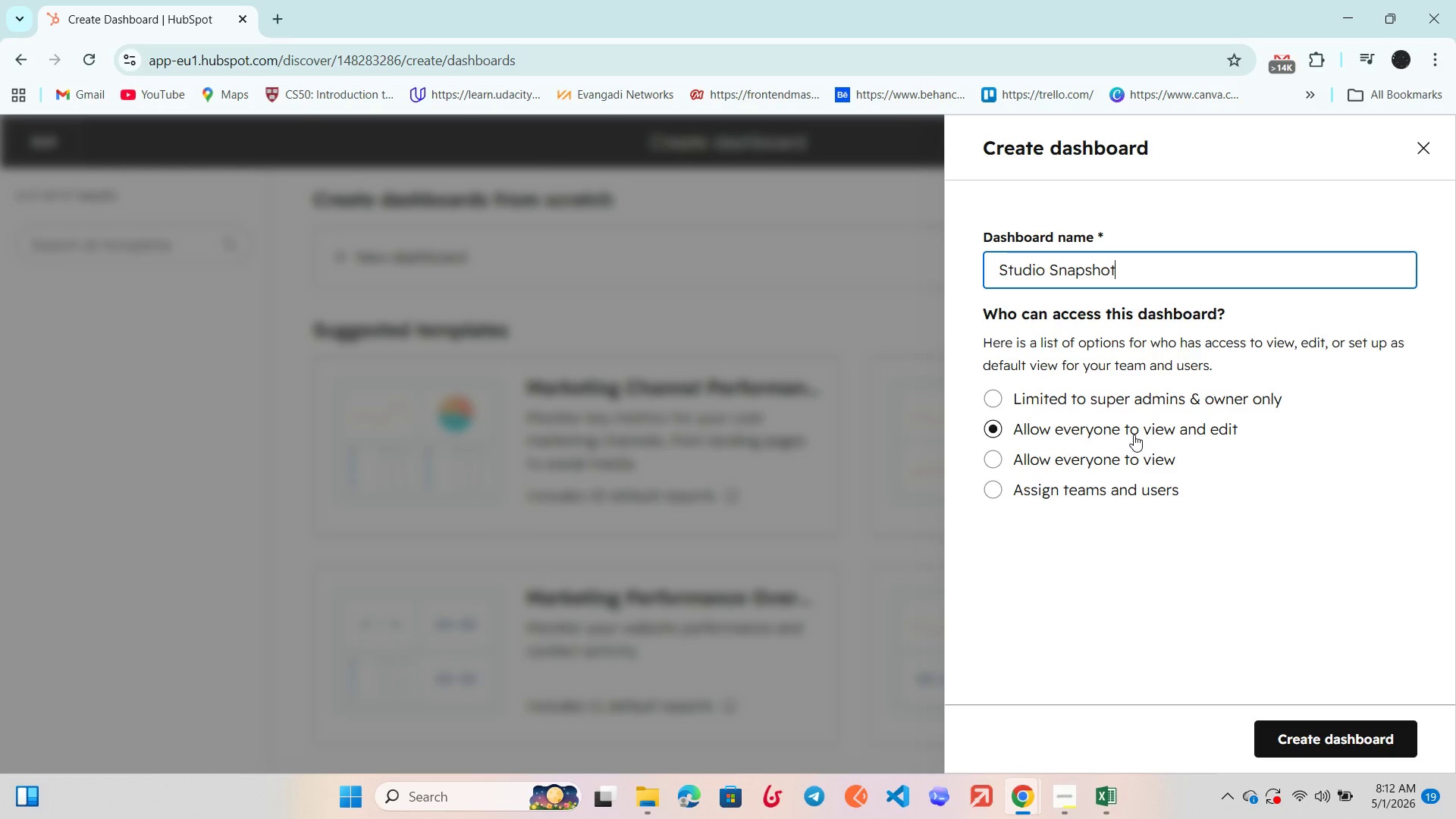 
left_click([1307, 745])
 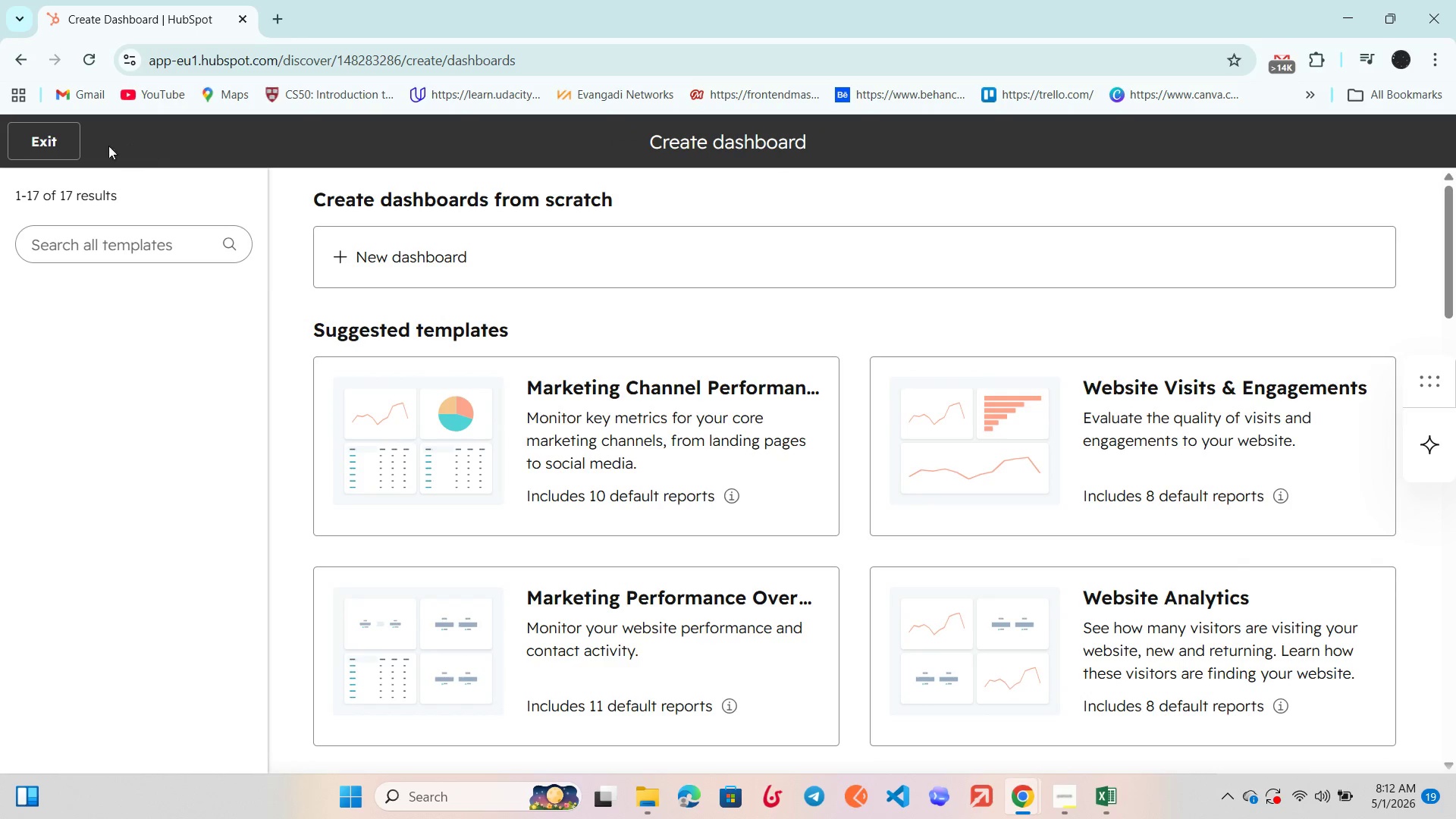 
wait(10.95)
 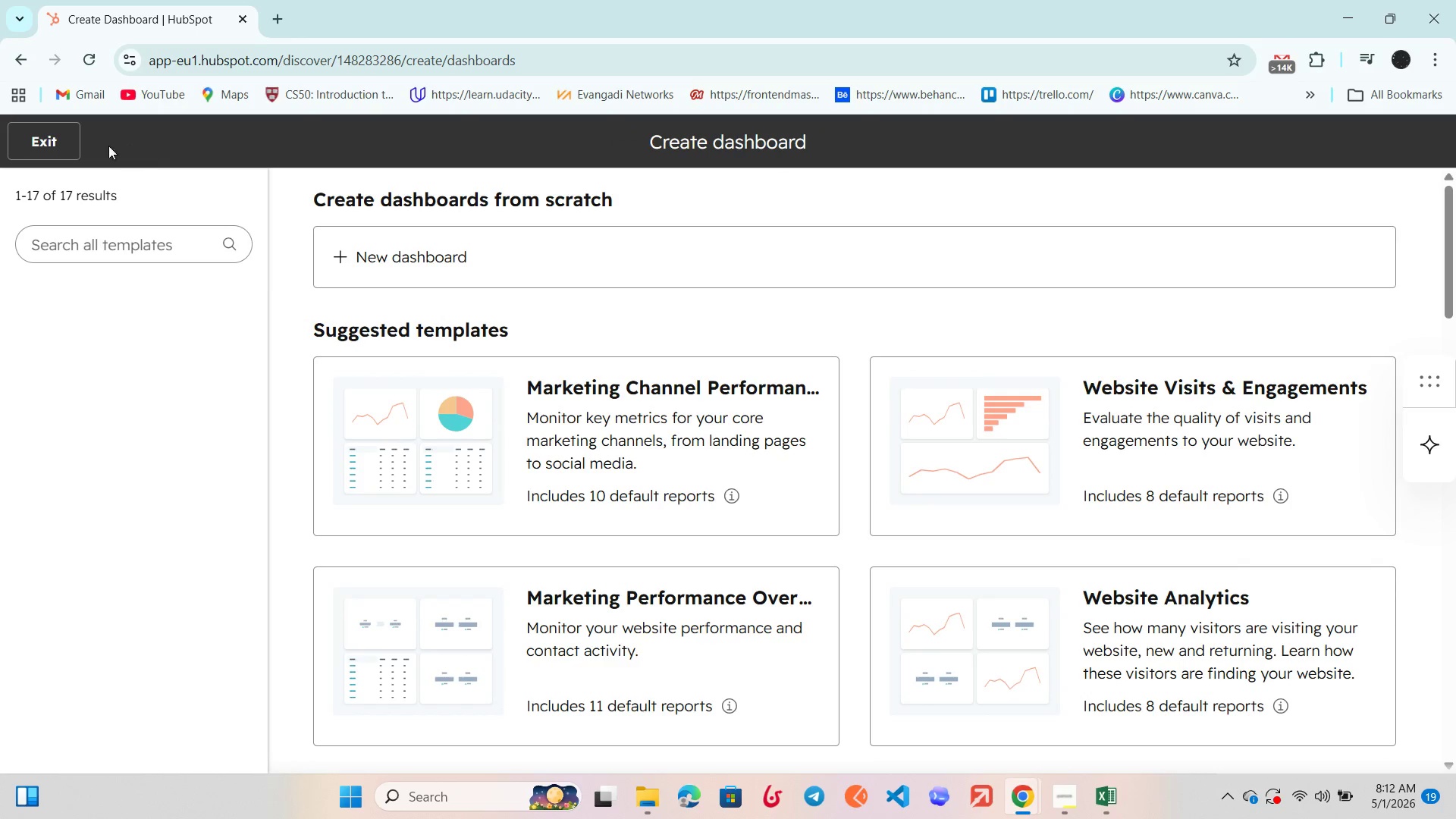 
left_click([739, 469])
 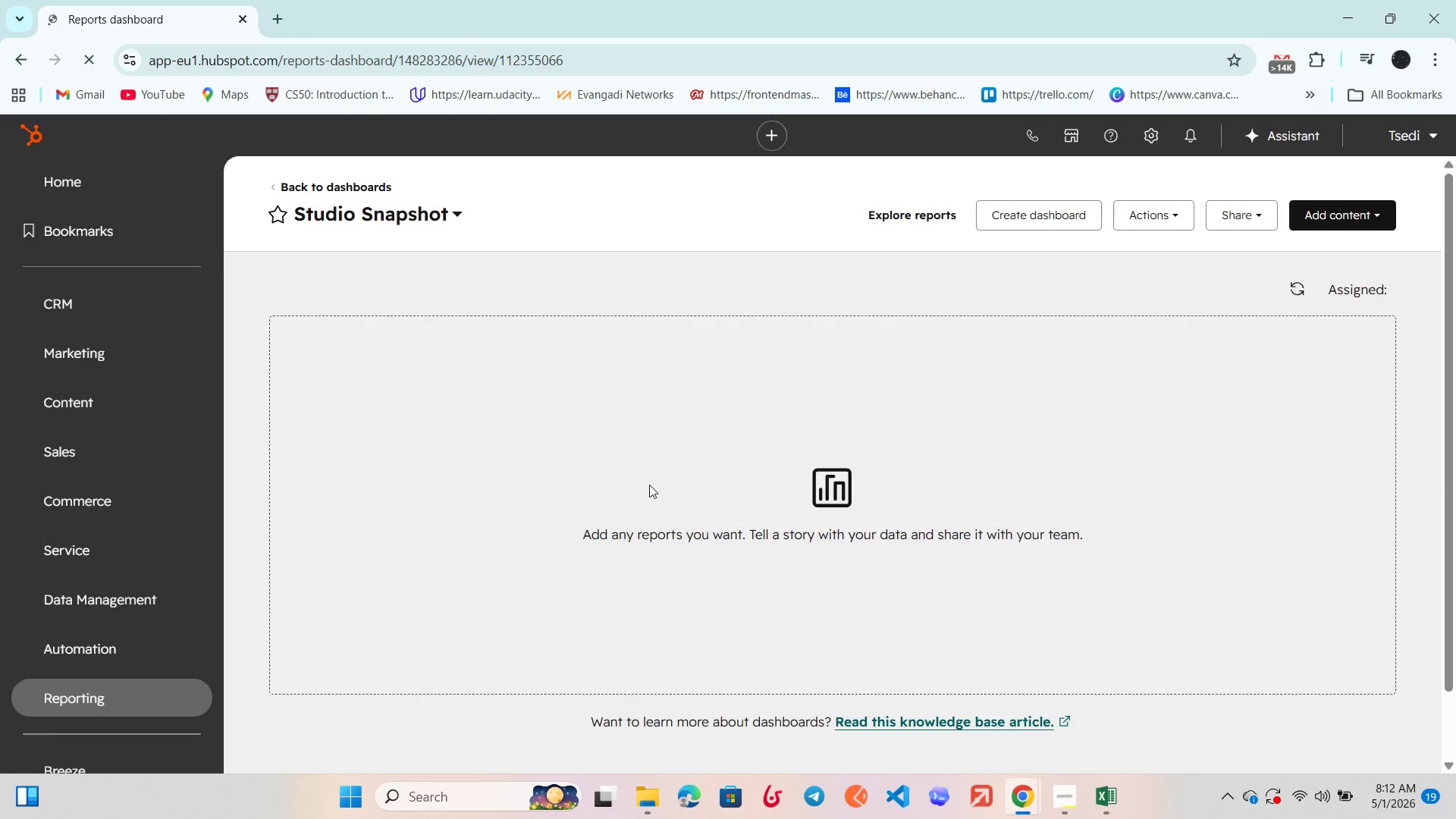 
scroll: coordinate [650, 484], scroll_direction: none, amount: 0.0
 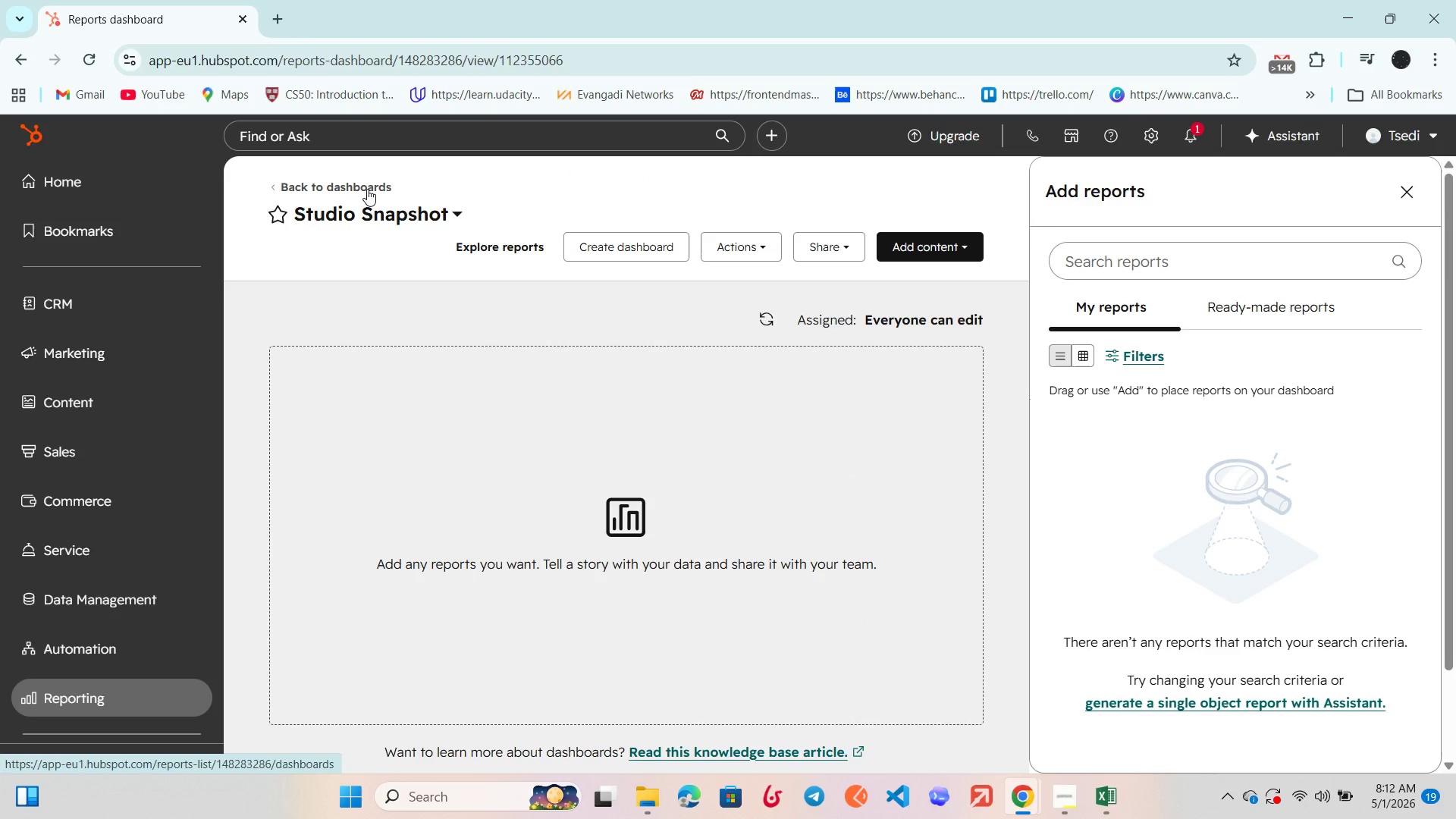 
wait(5.66)
 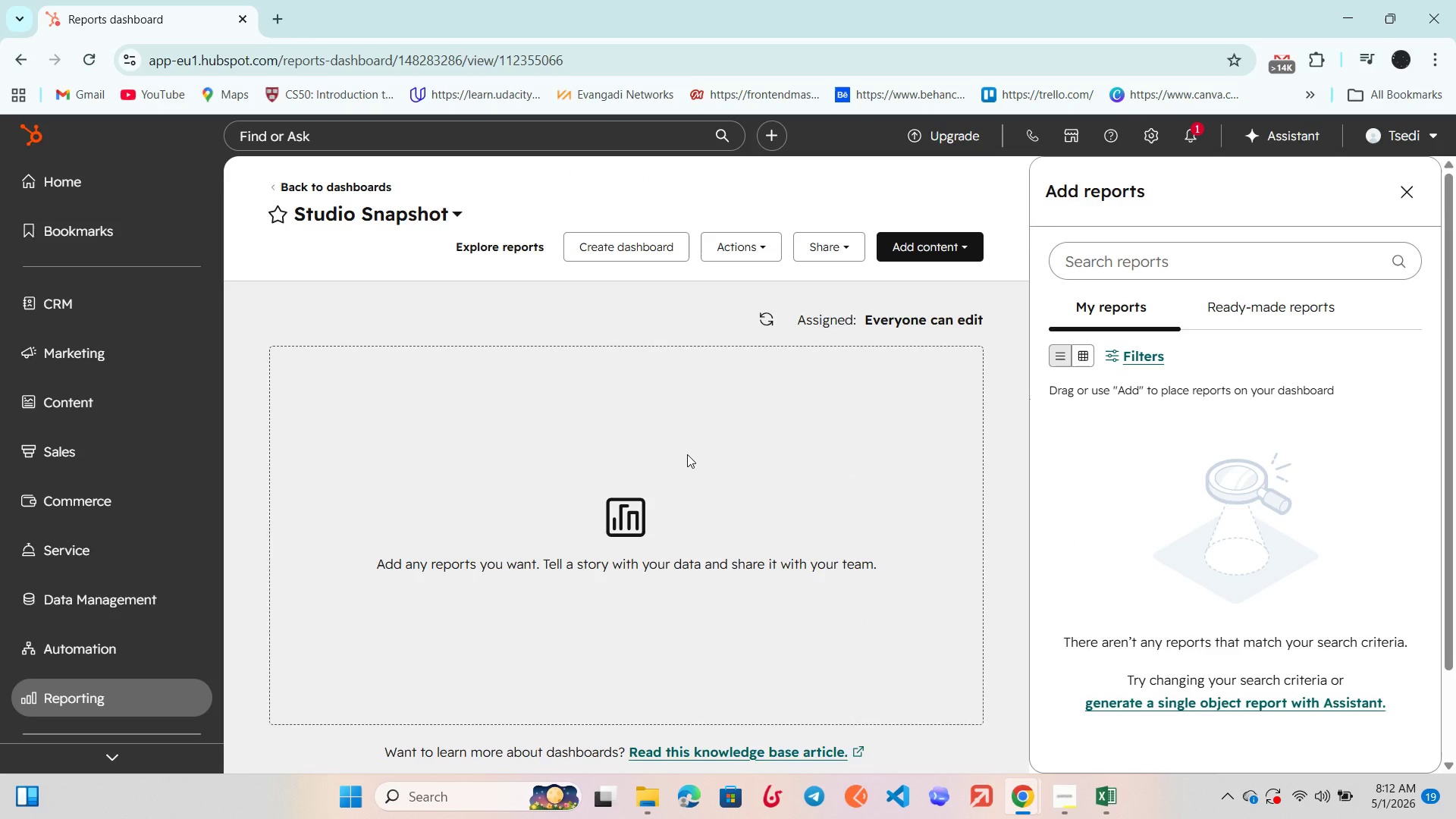 
left_click([362, 198])
 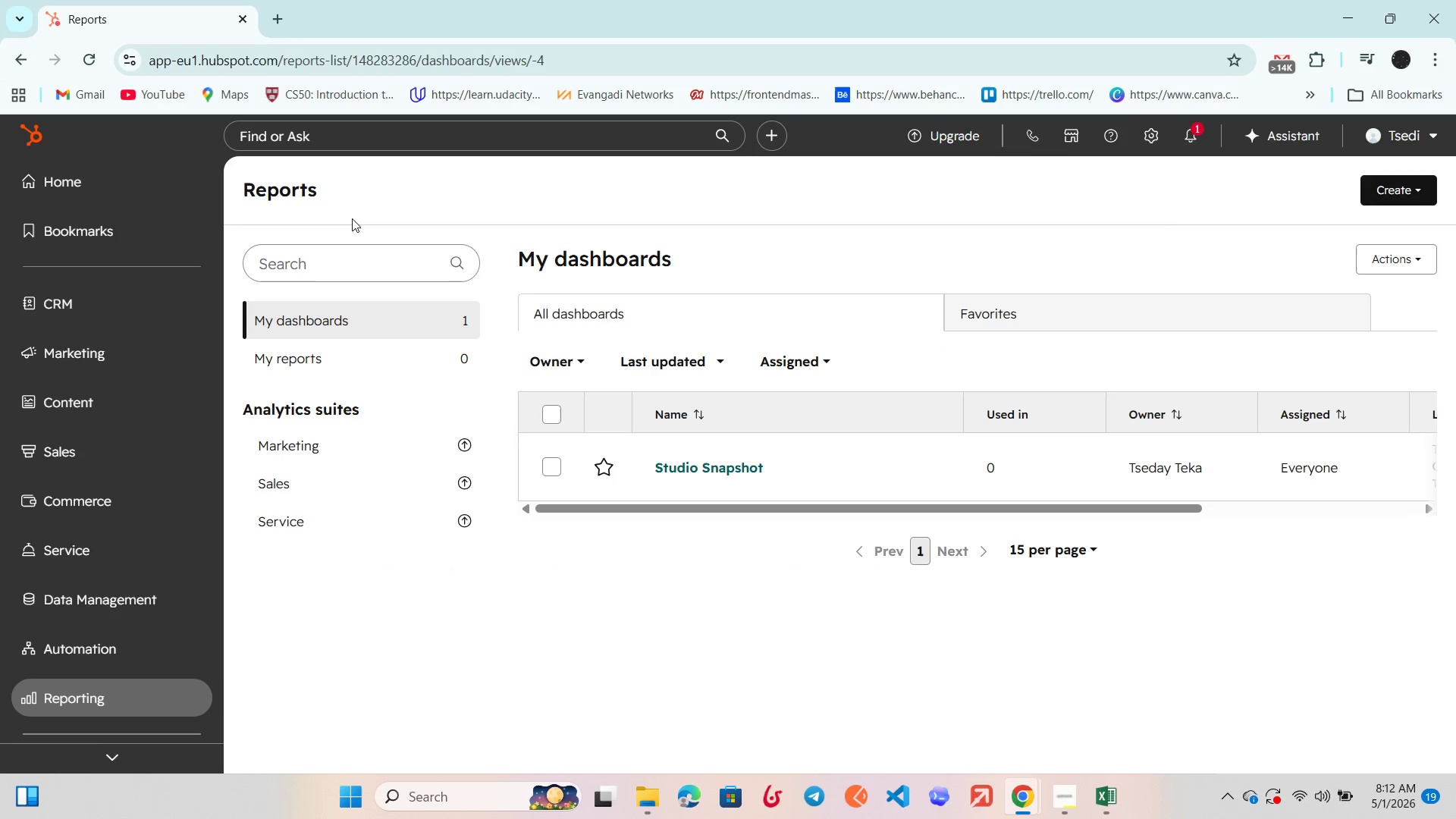 
wait(6.11)
 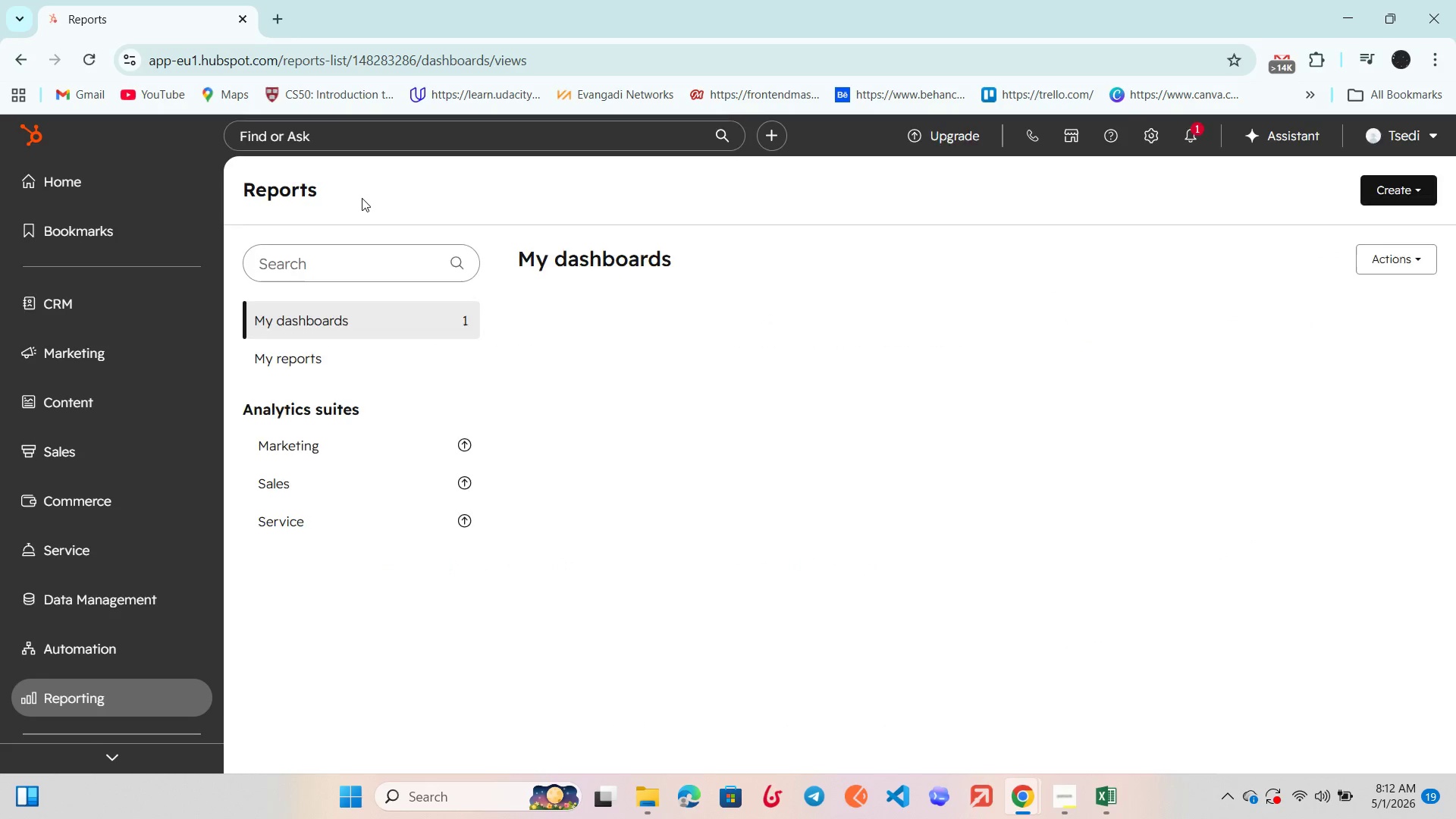 
left_click([325, 369])
 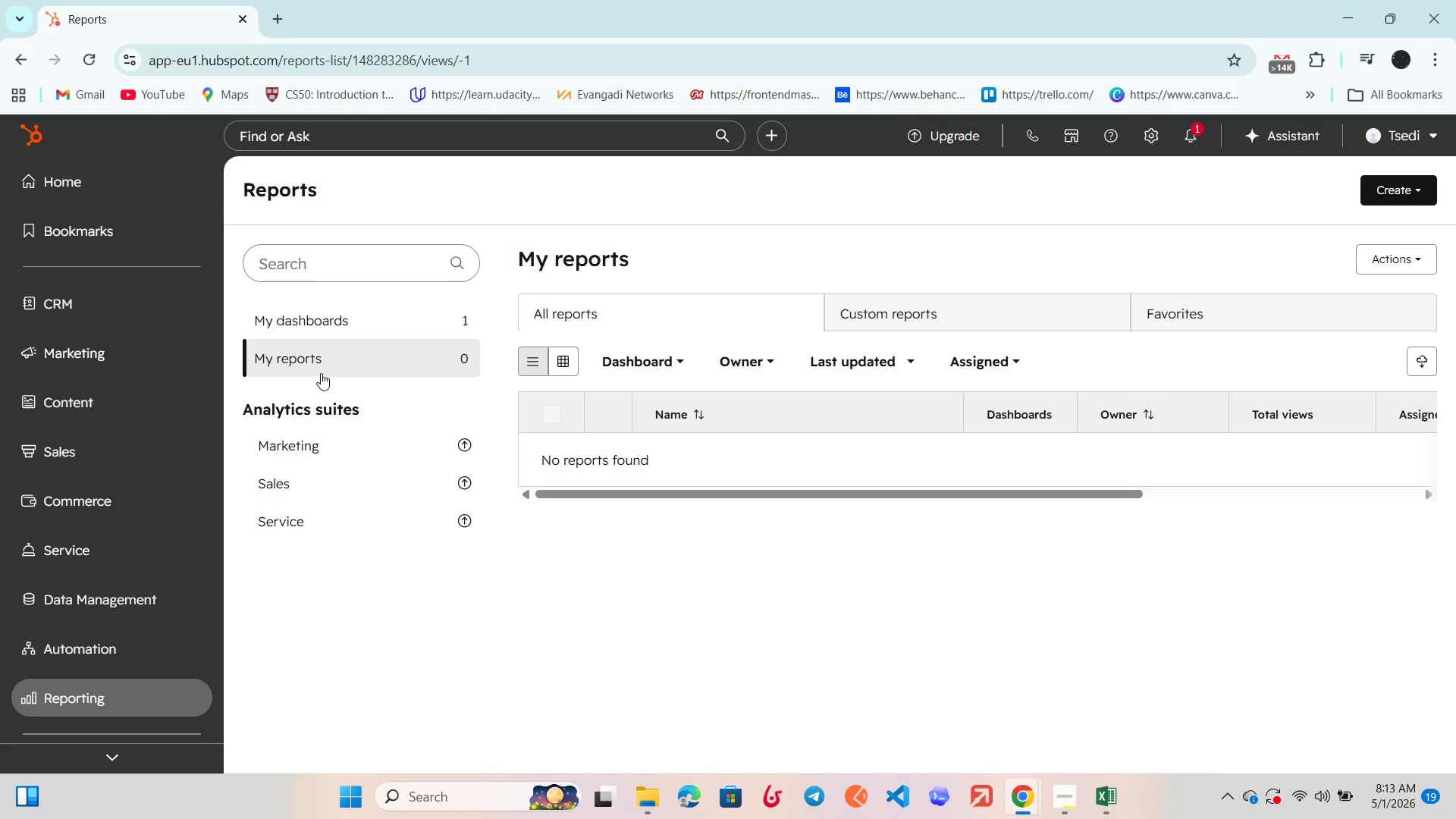 
wait(17.89)
 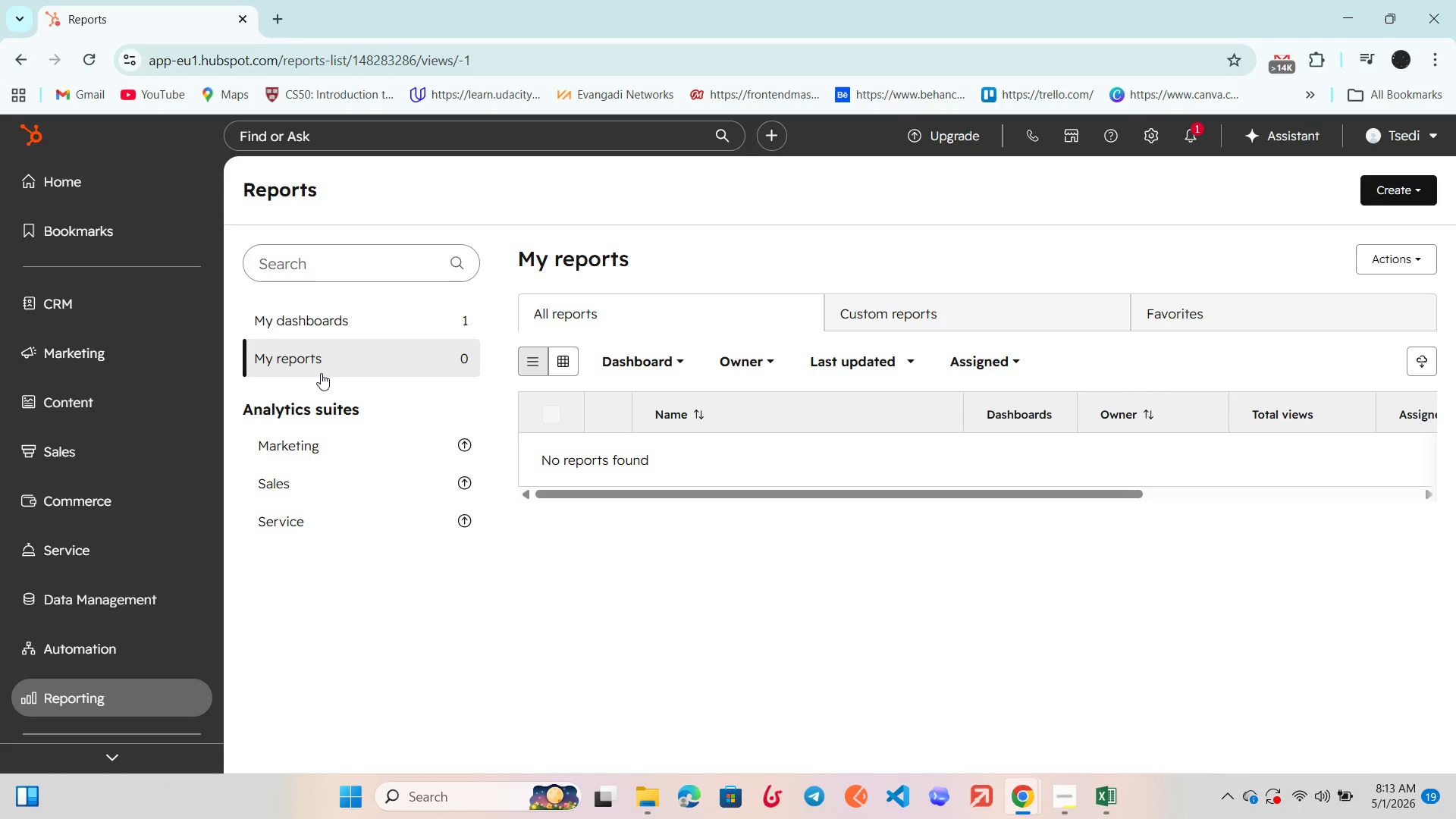 
left_click([1415, 195])
 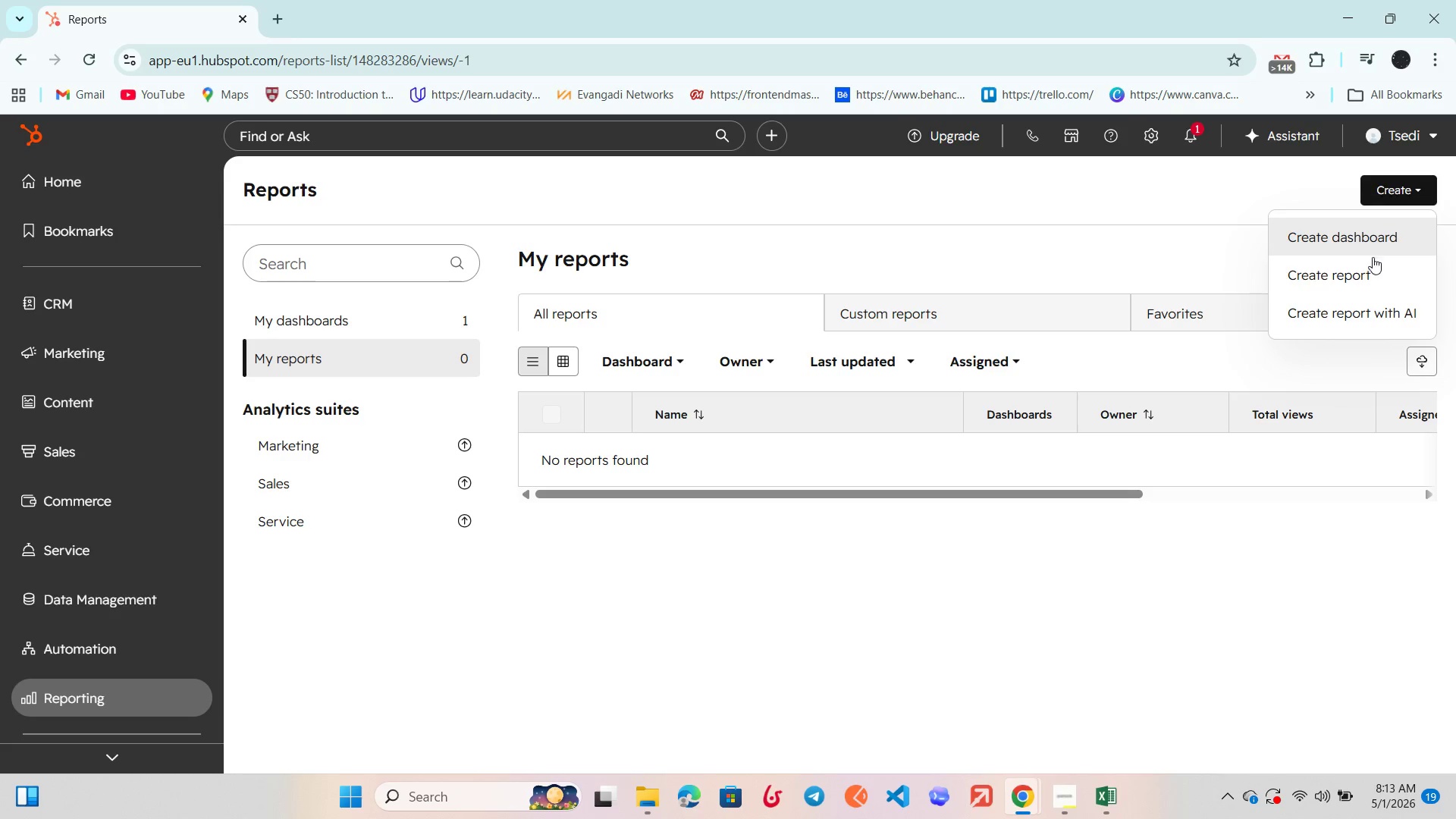 
left_click([1363, 278])
 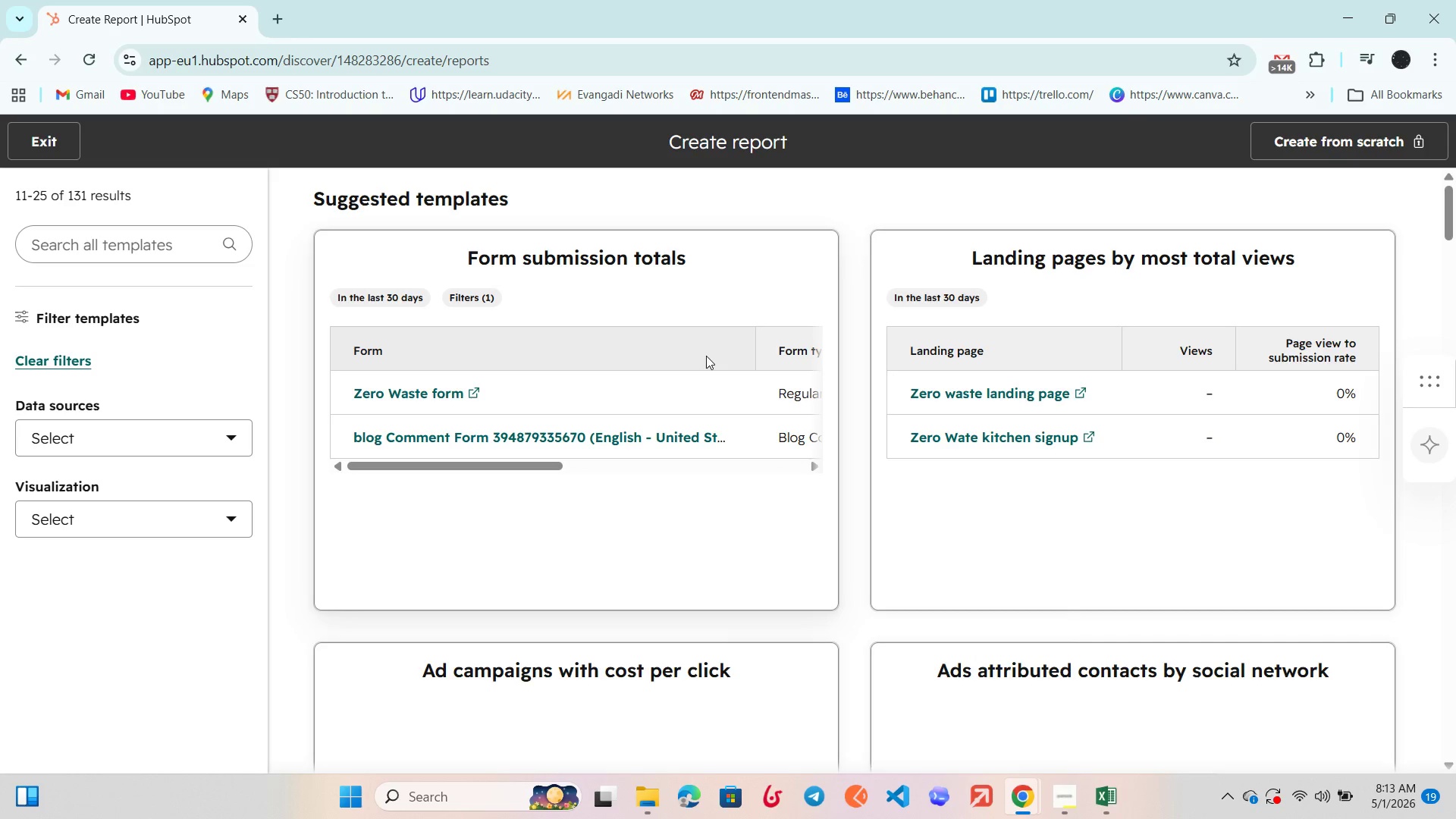 
wait(10.09)
 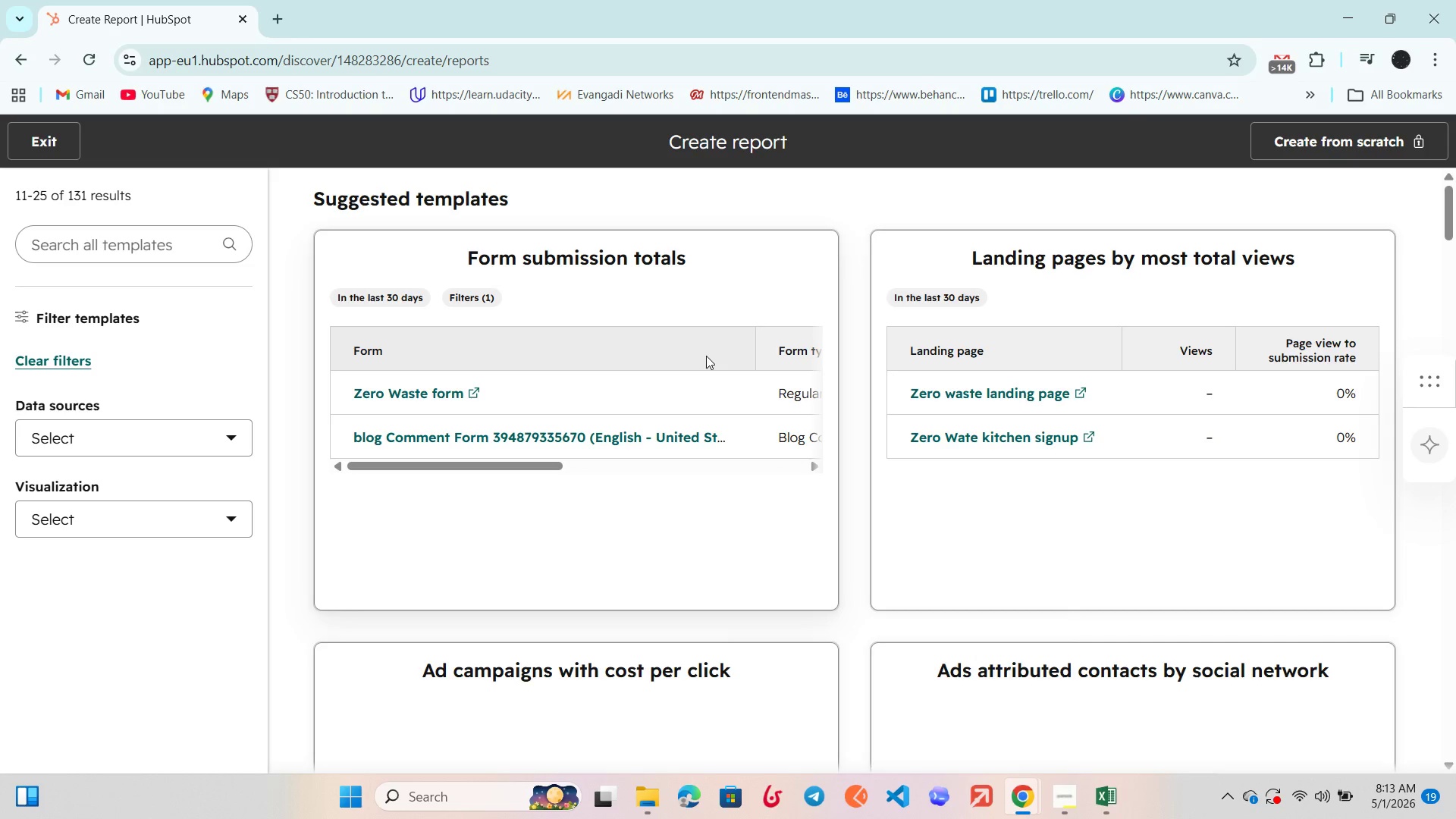 
left_click([199, 433])
 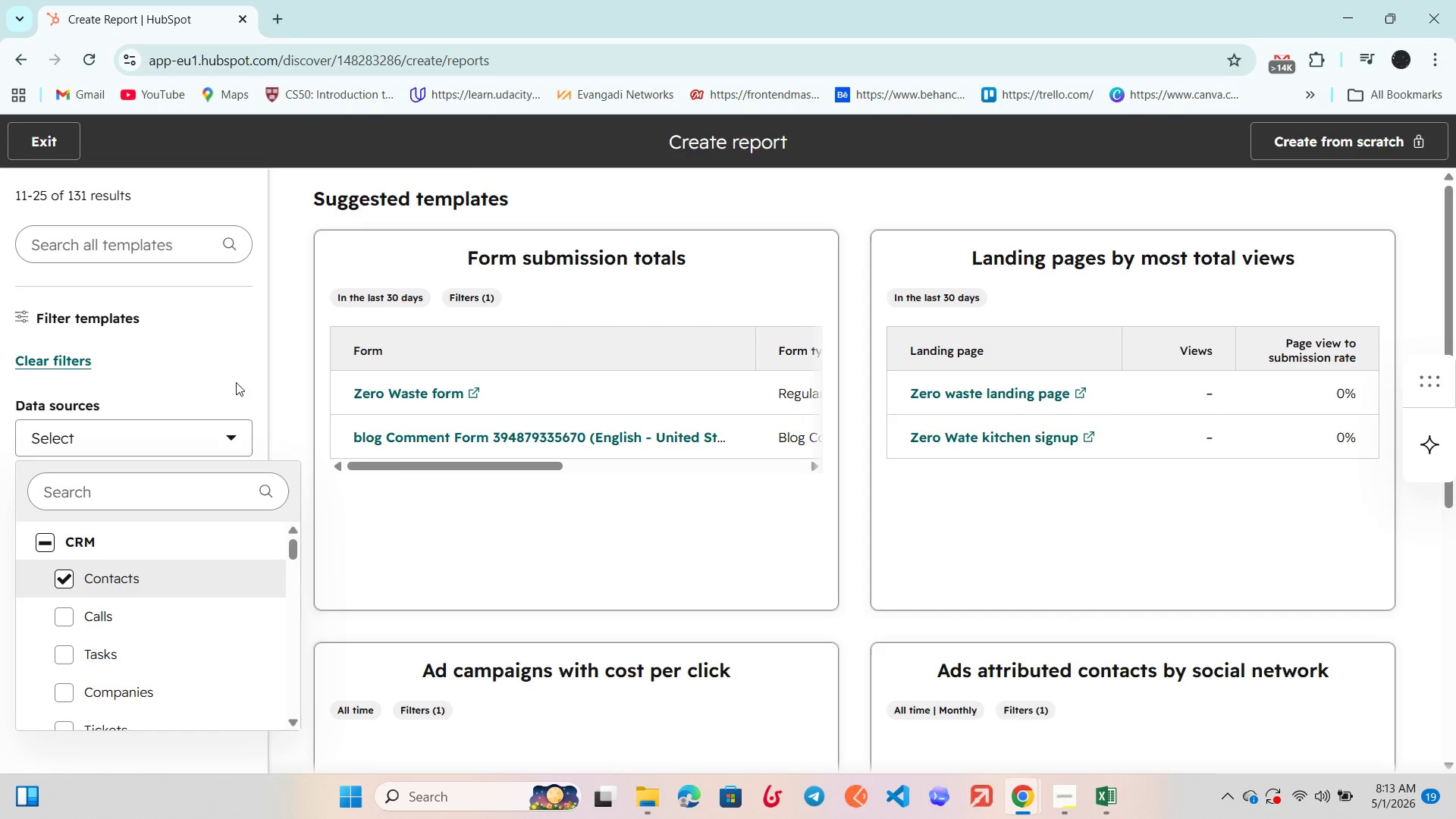 
left_click([230, 328])
 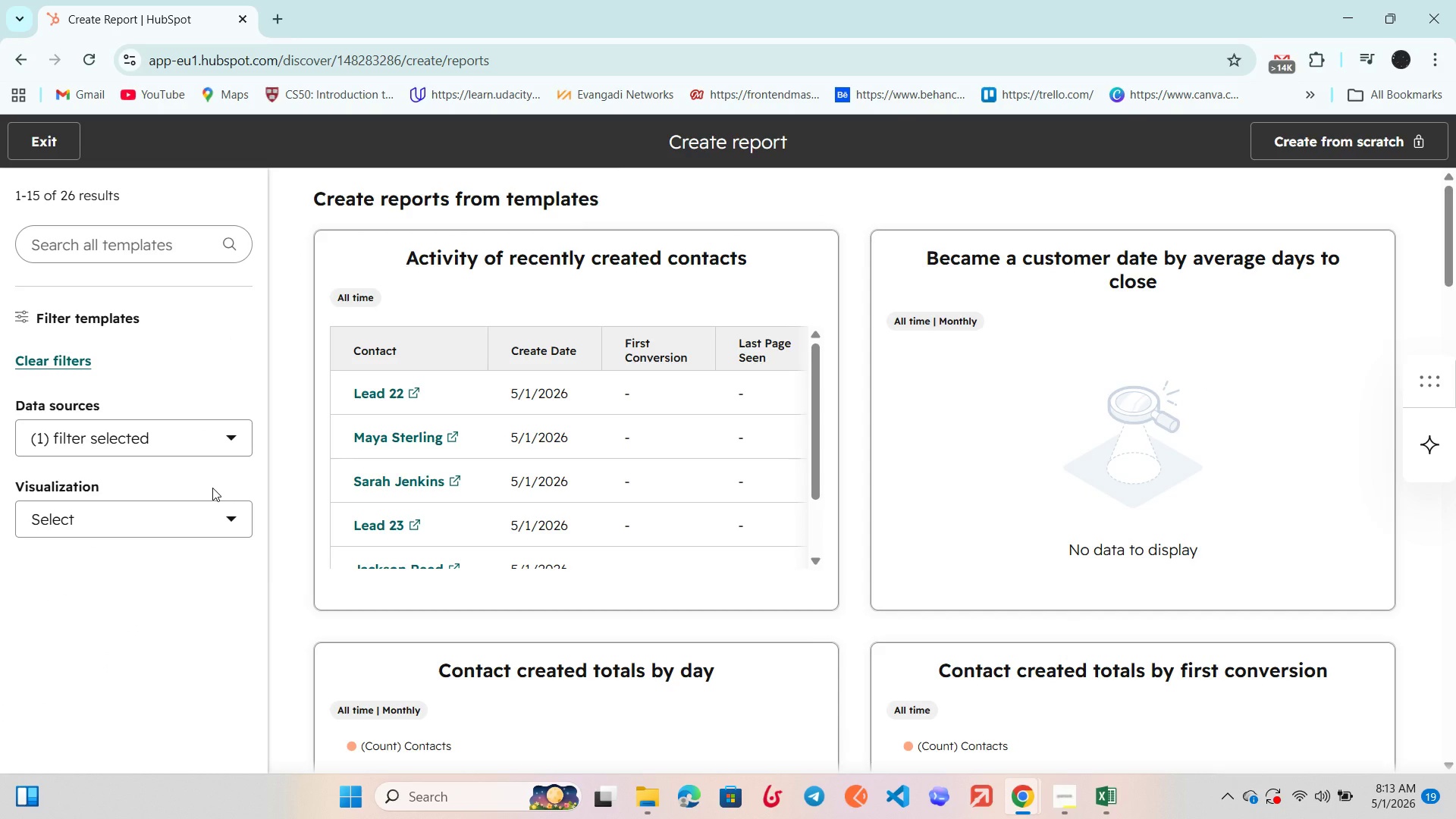 
wait(6.66)
 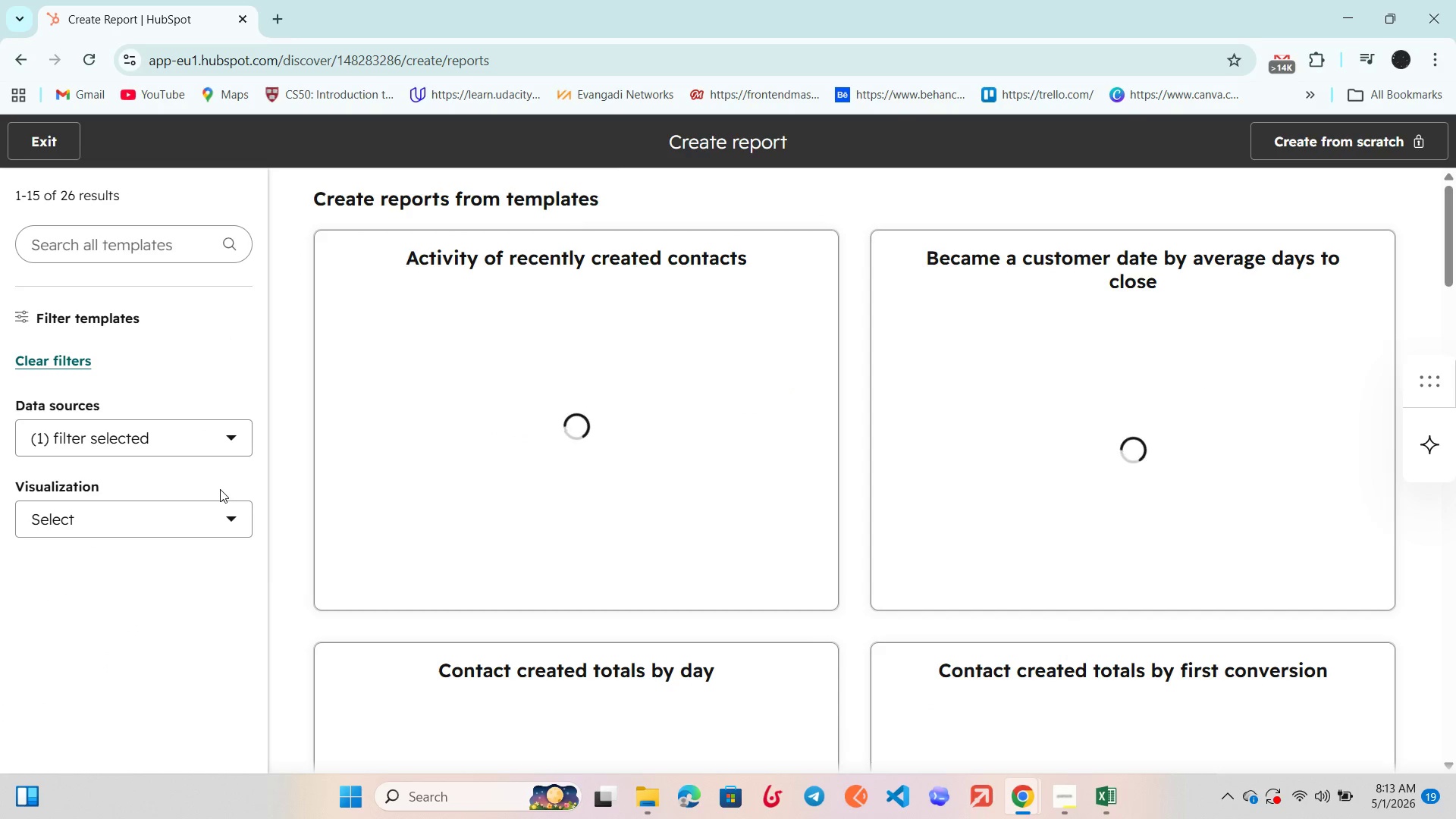 
left_click([165, 515])
 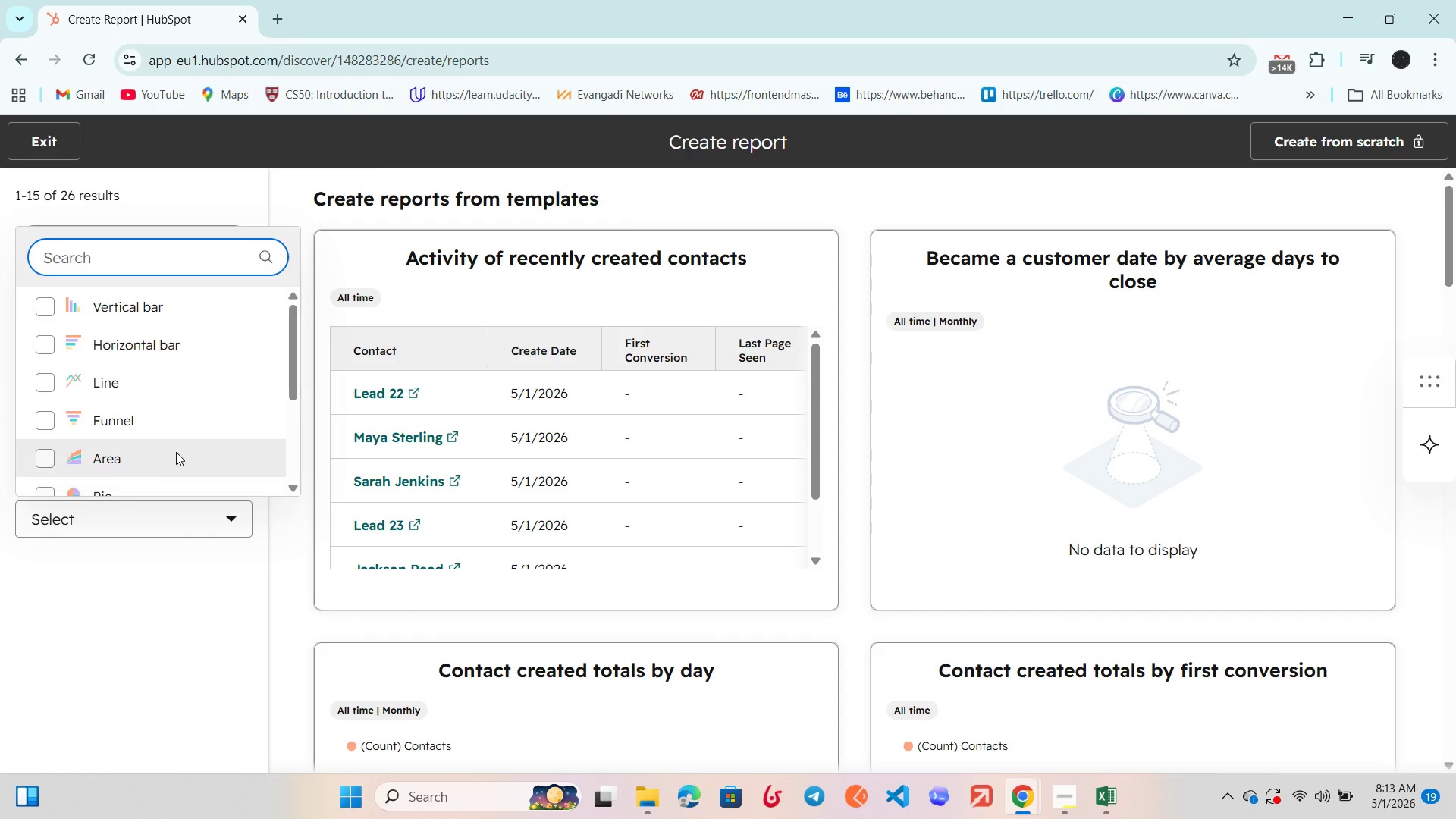 
scroll: coordinate [176, 447], scroll_direction: none, amount: 0.0
 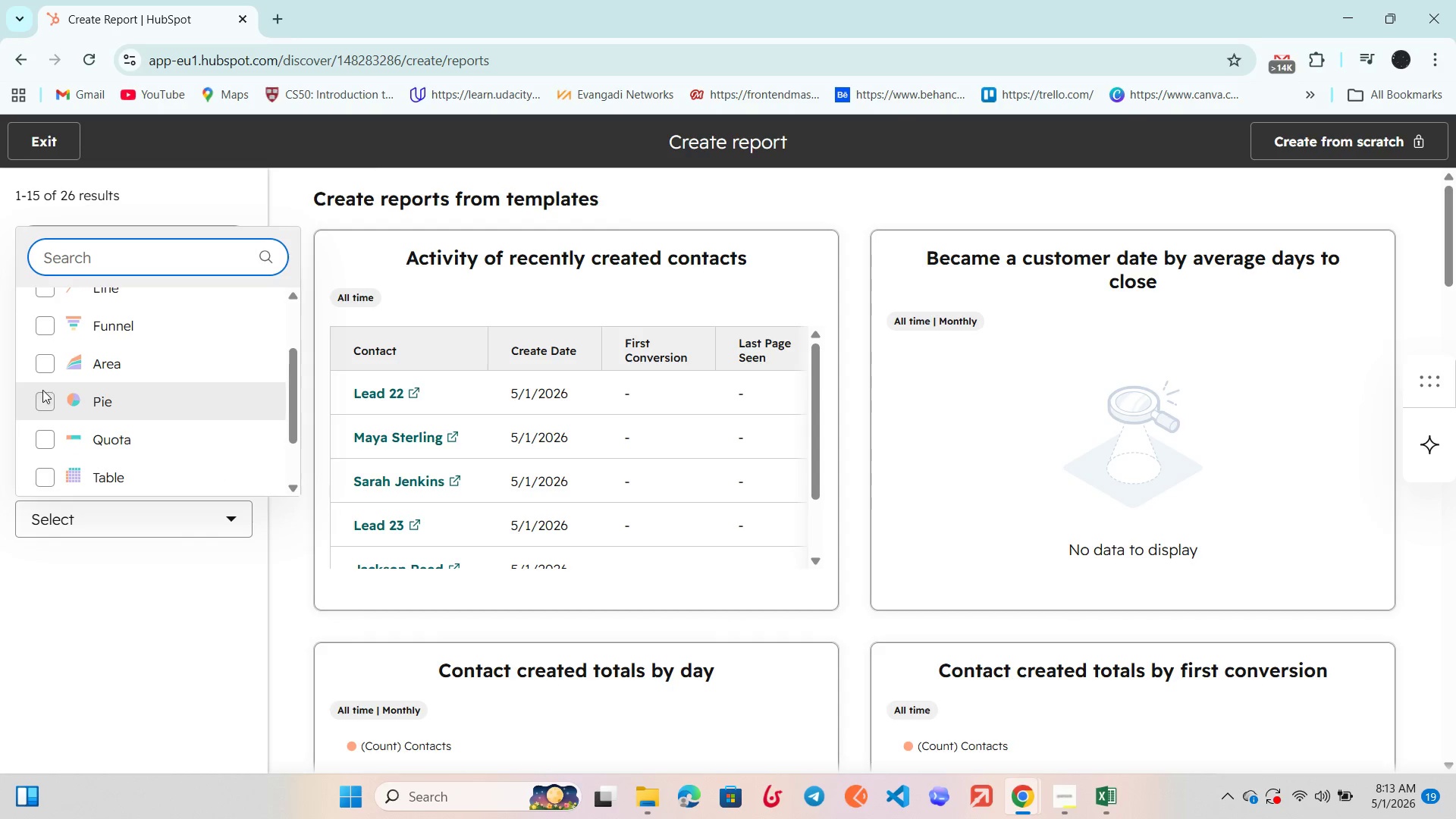 
left_click([42, 396])
 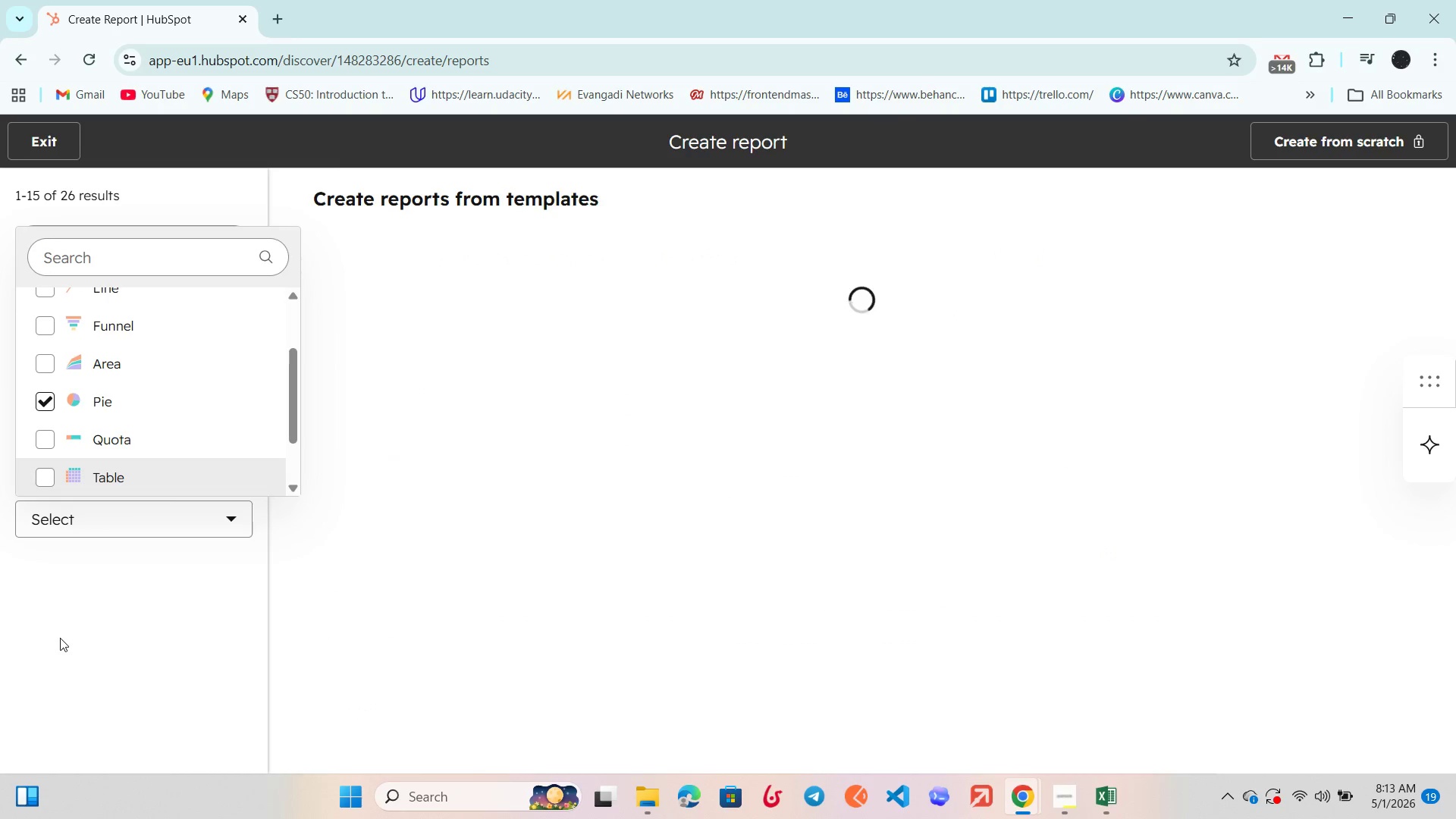 
left_click([60, 636])
 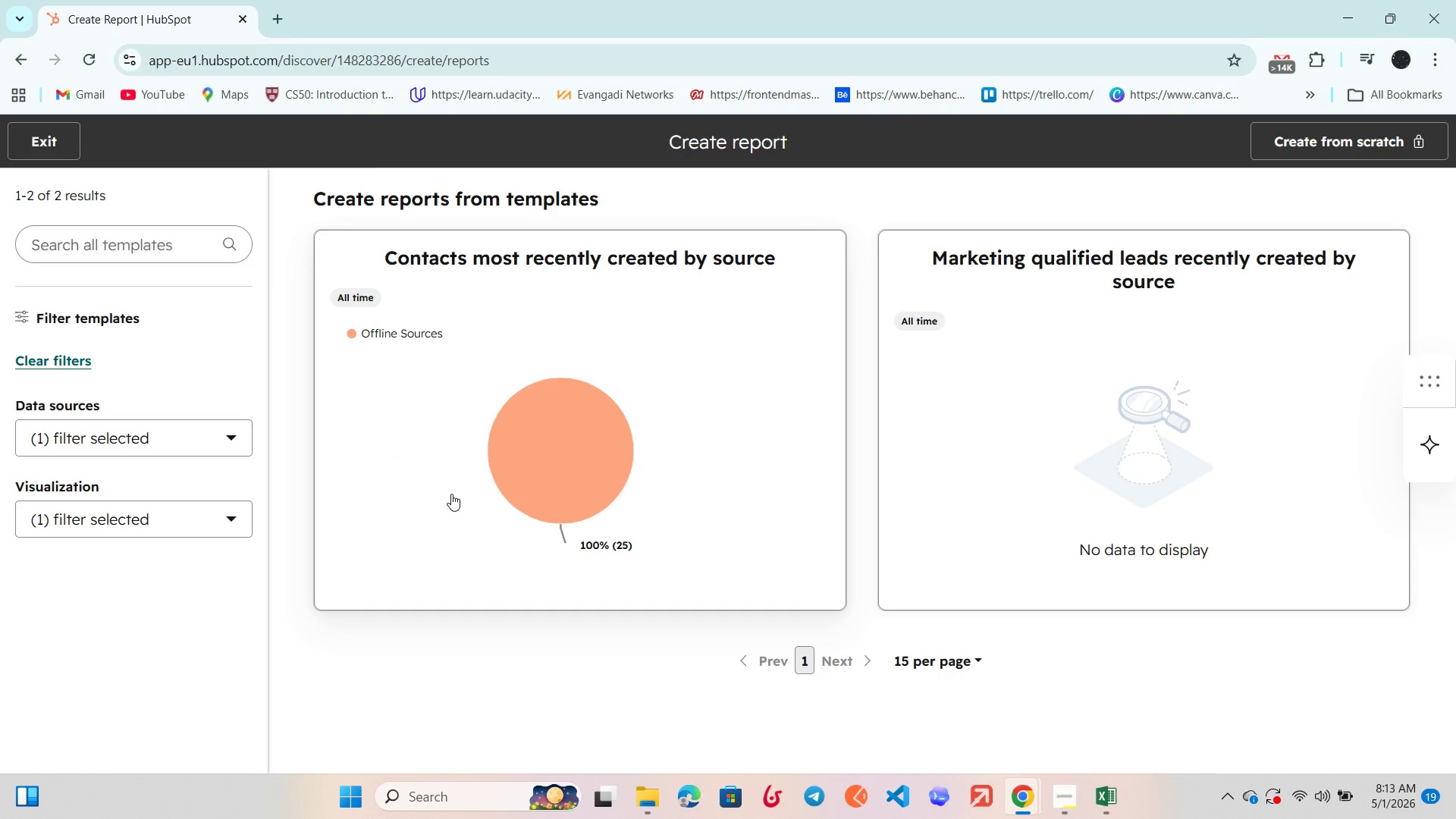 
left_click([543, 437])
 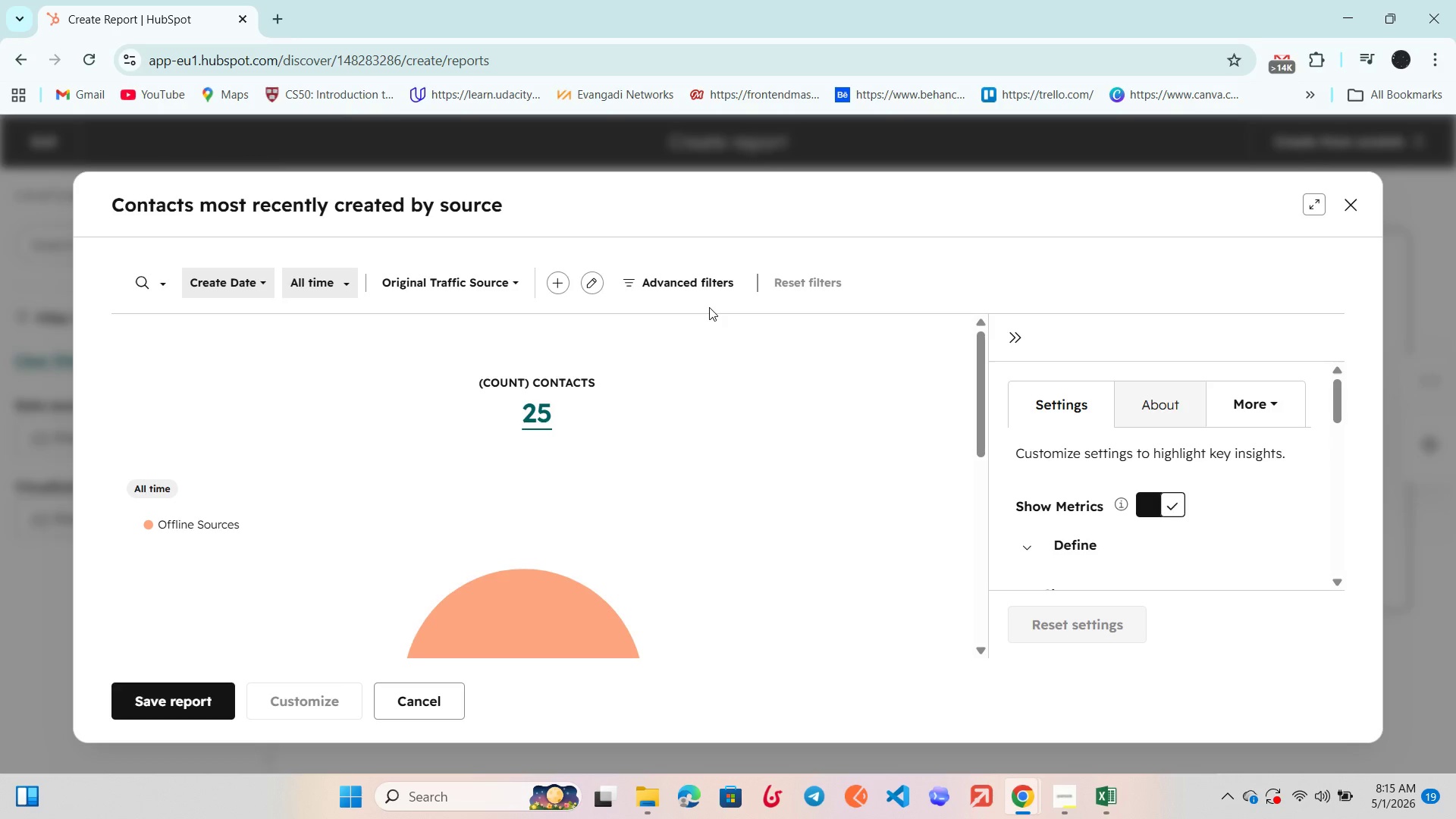 
wait(86.44)
 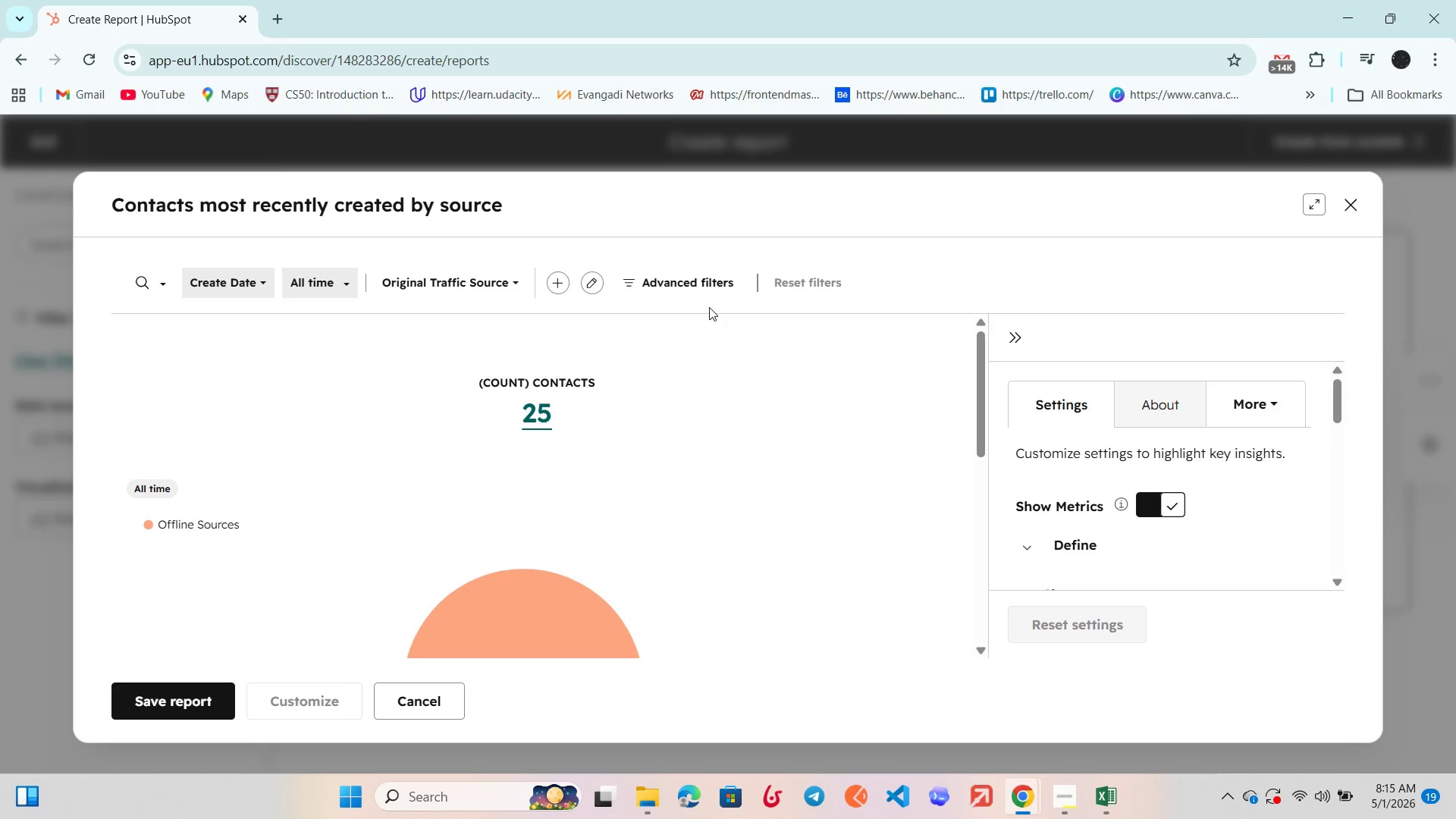 
scroll: coordinate [1108, 464], scroll_direction: down, amount: 6.0
 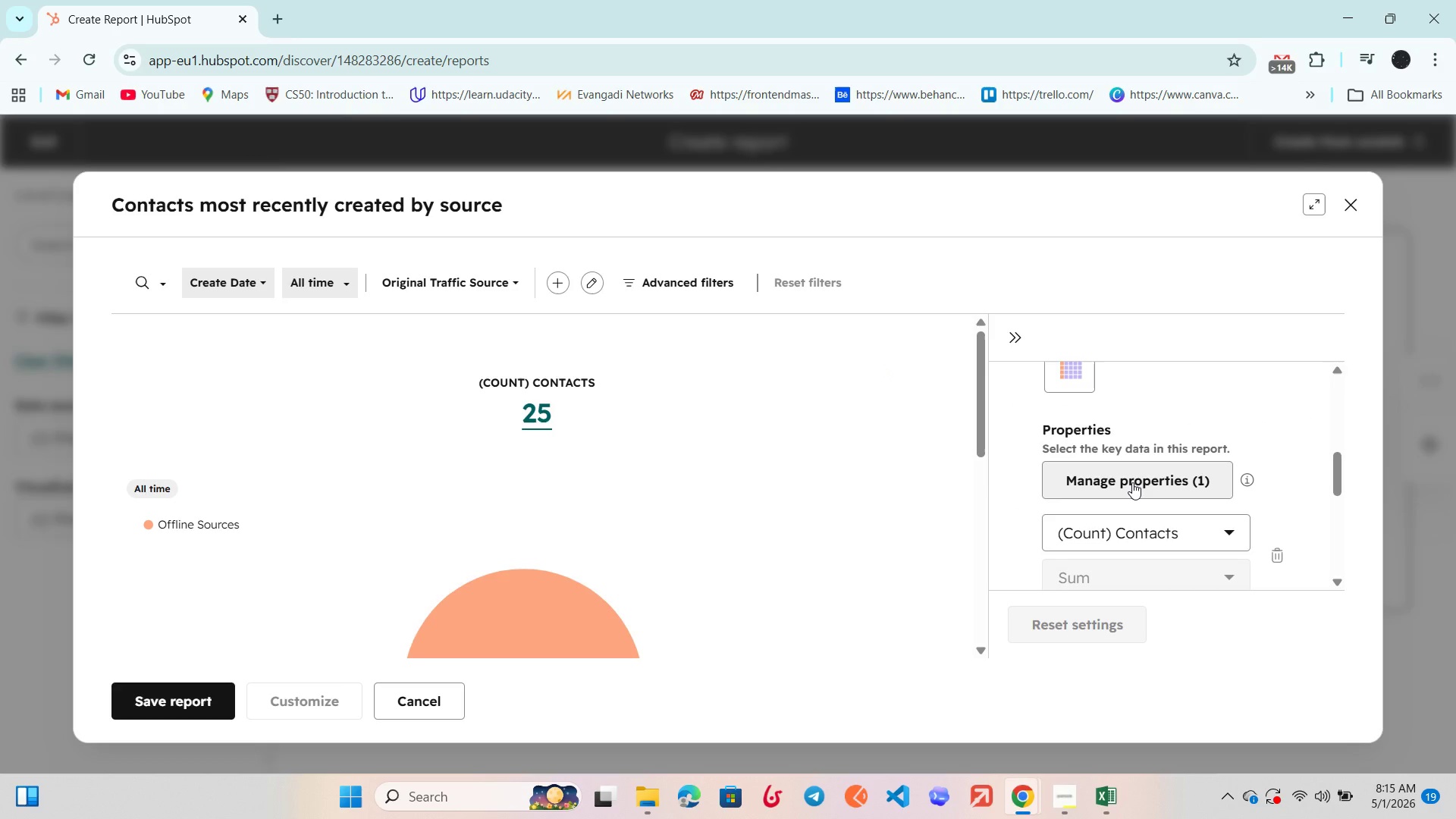 
left_click([1132, 482])
 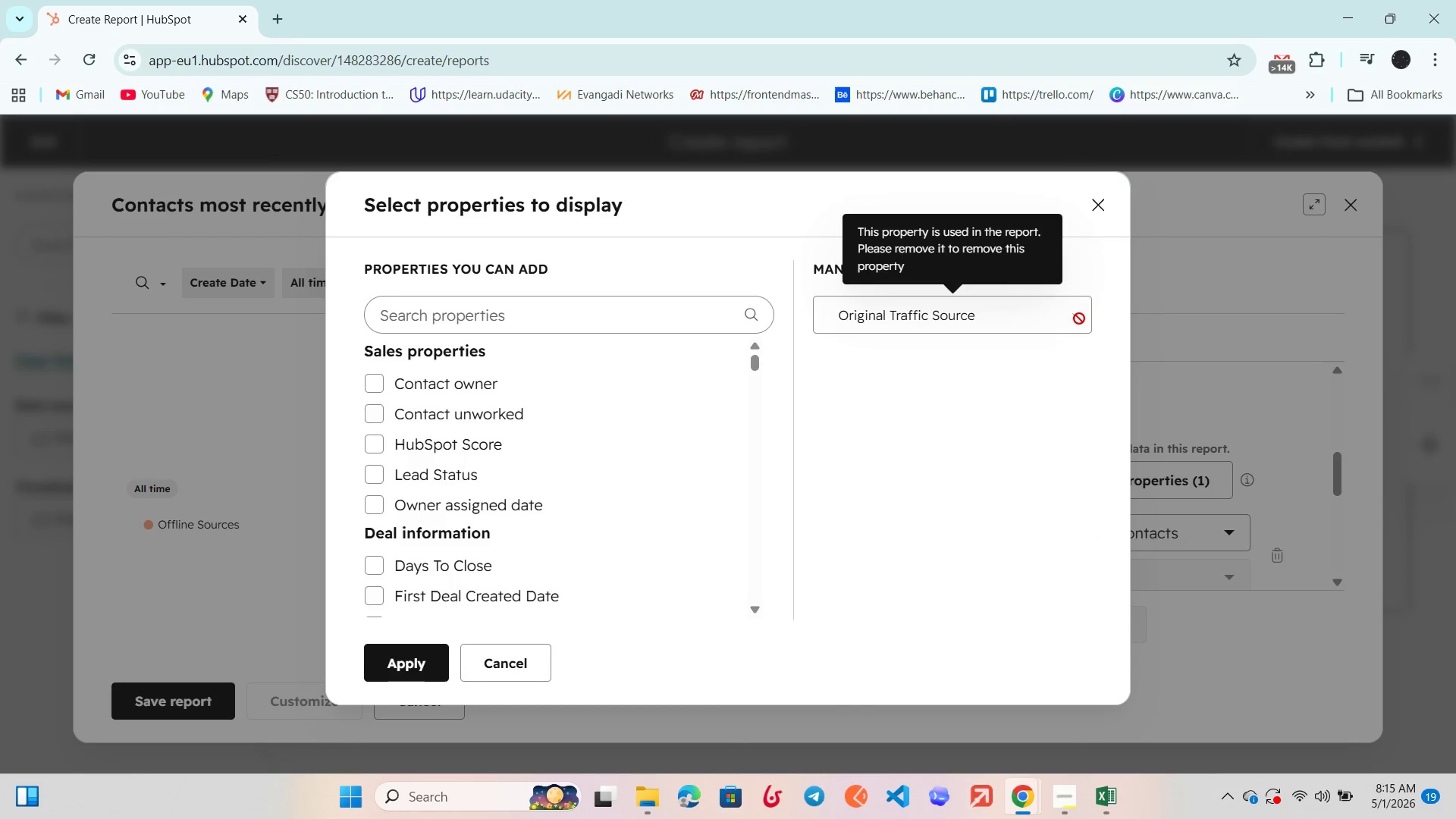 
left_click([639, 321])
 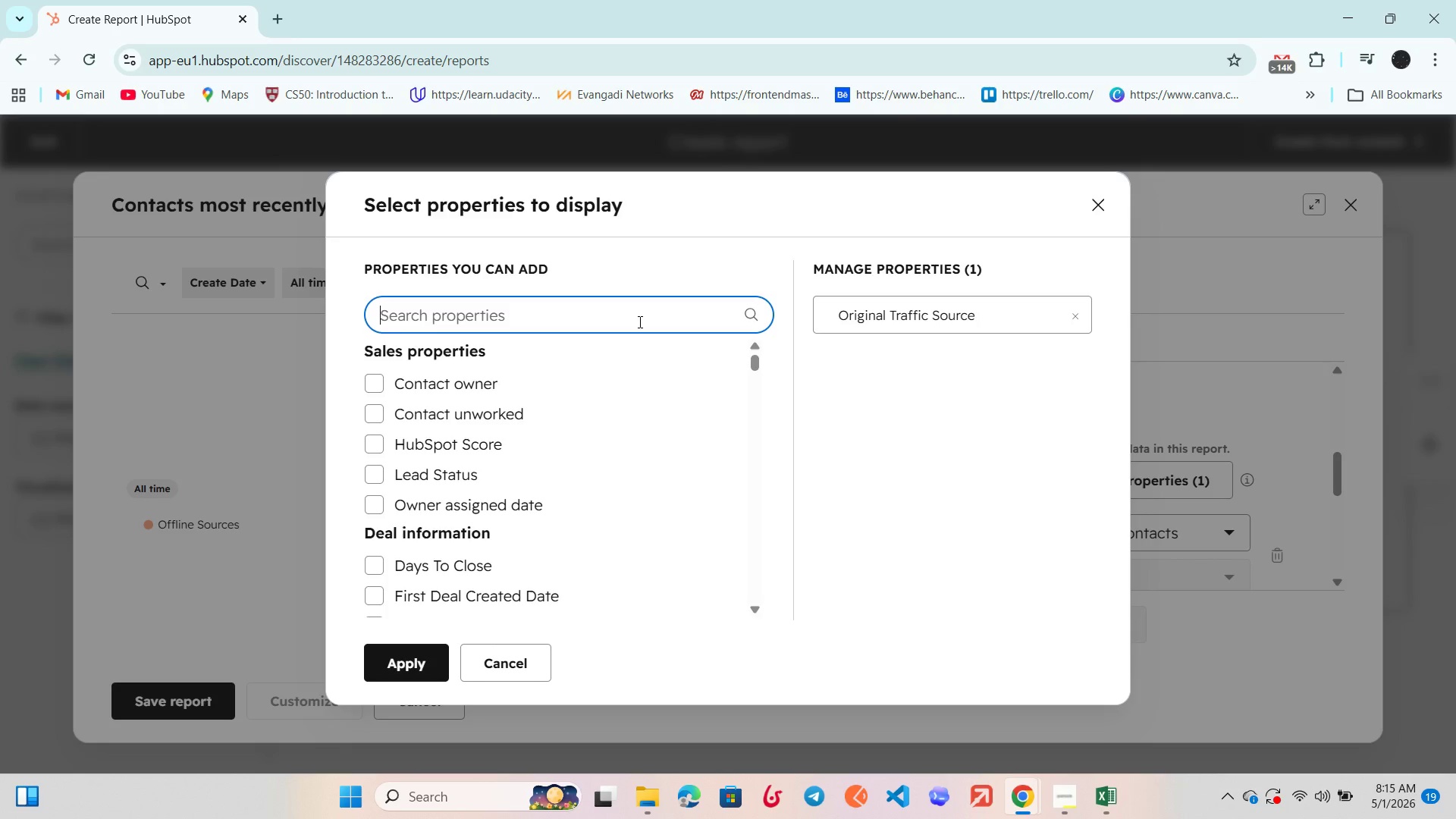 
wait(11.72)
 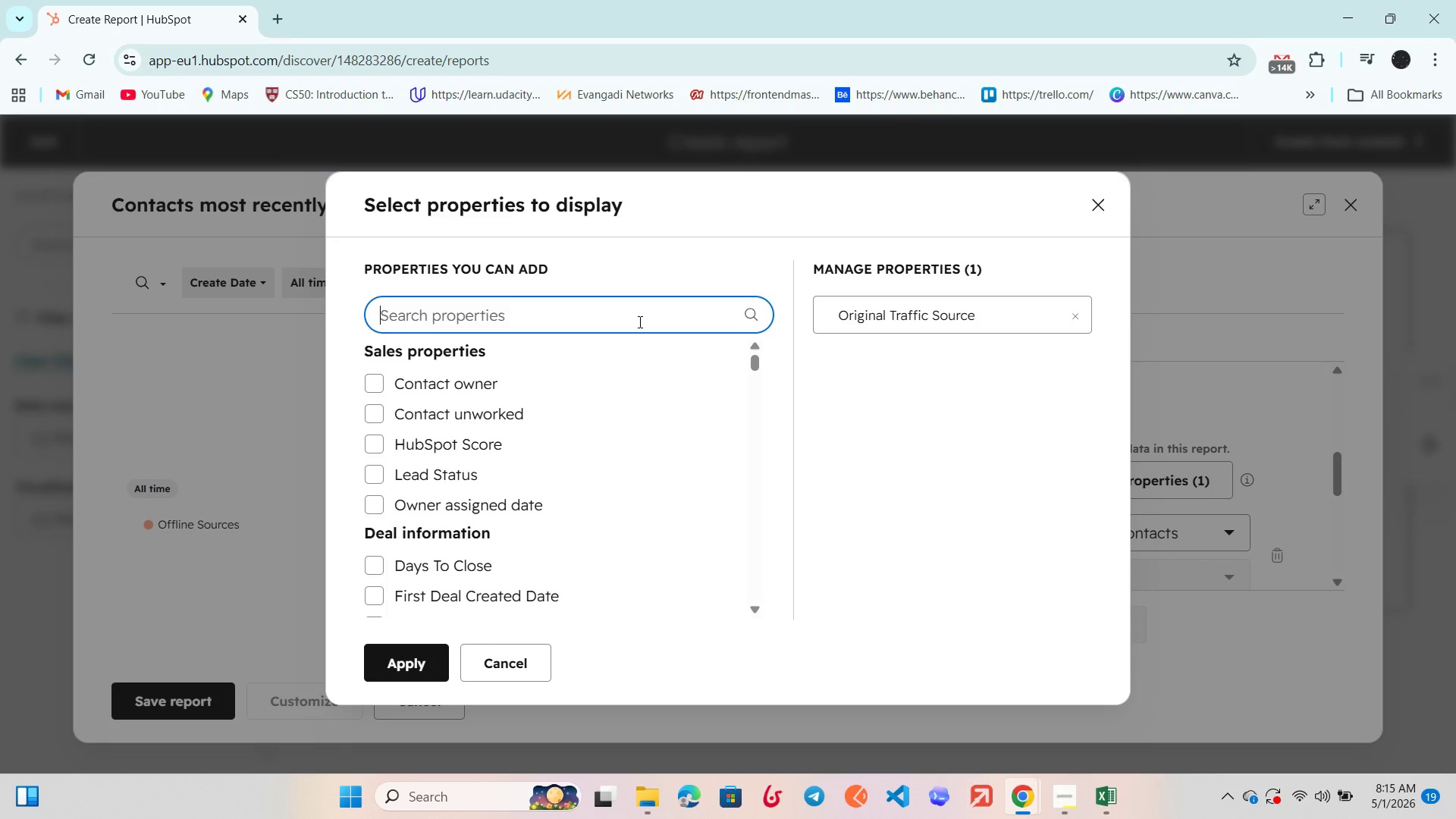 
key(CapsLock)
 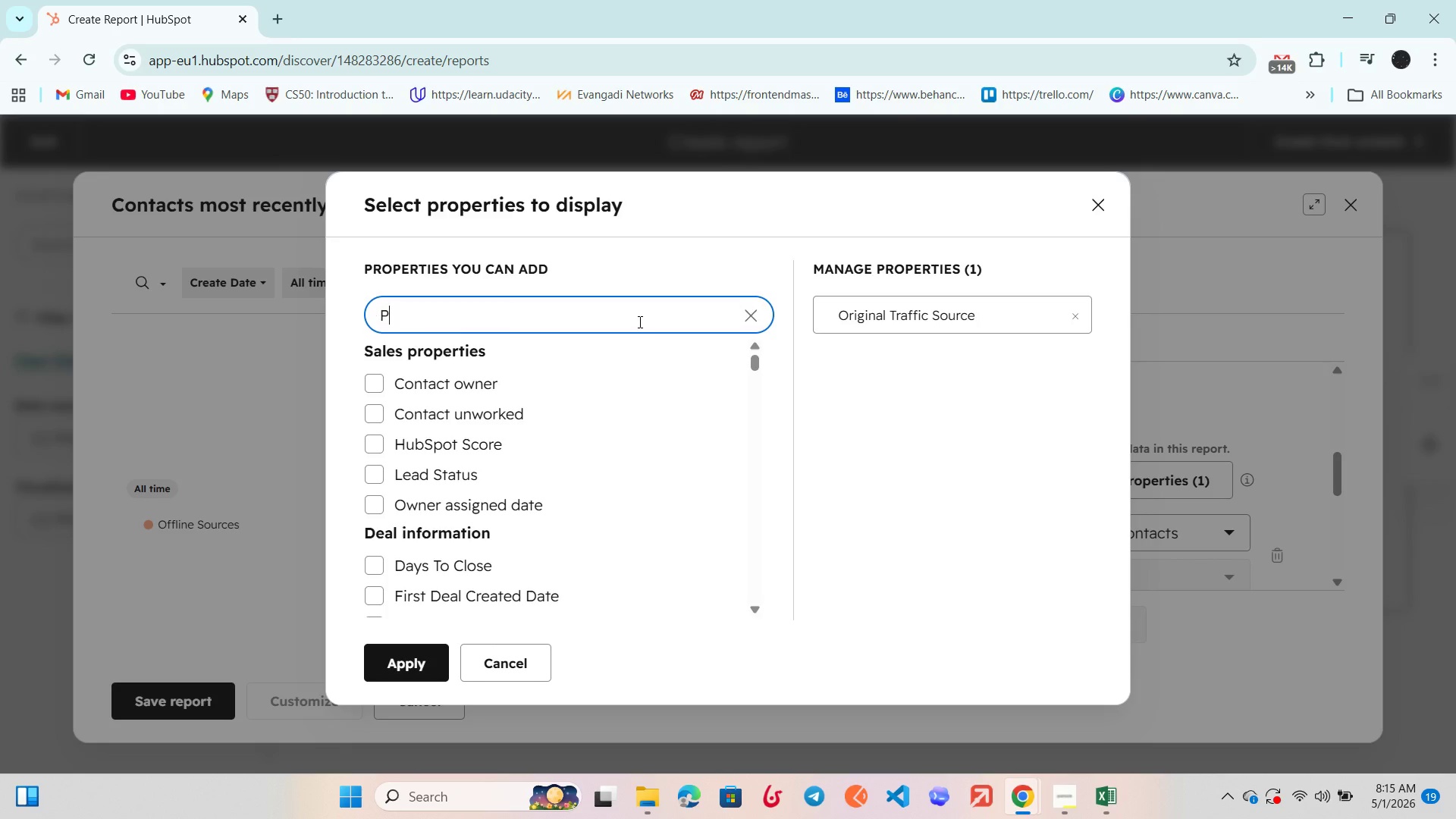 
key(P)
 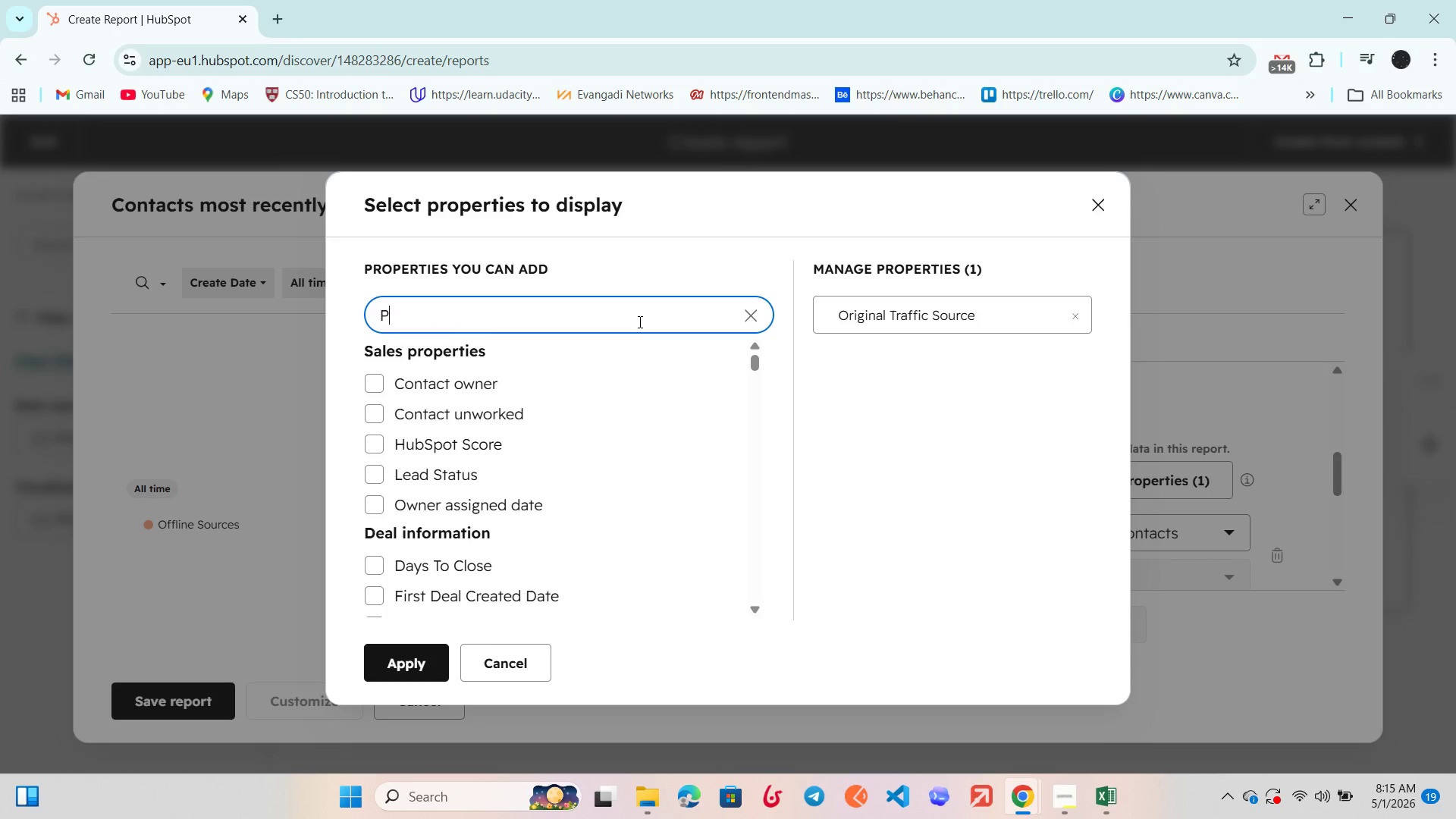 
key(CapsLock)
 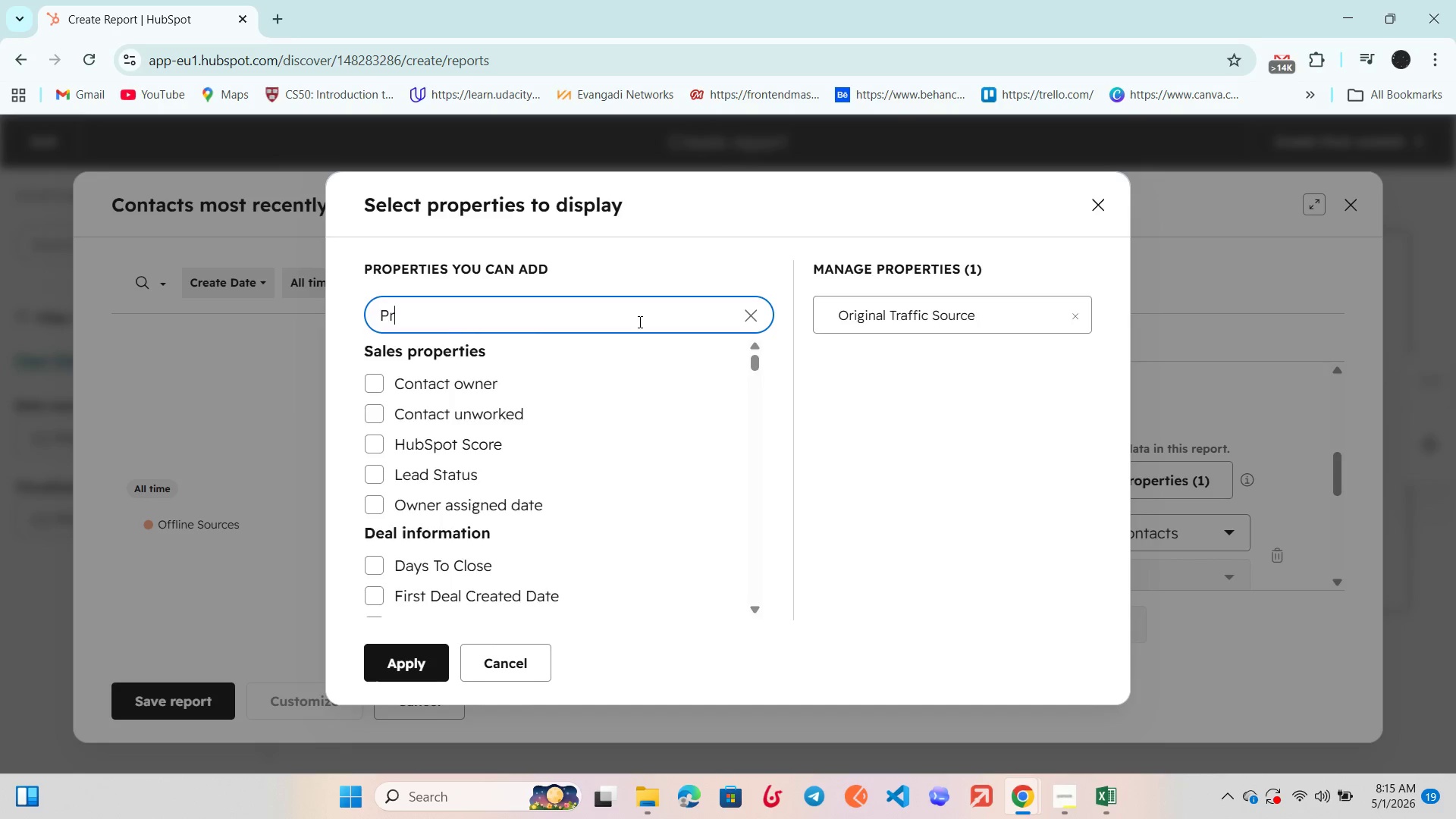 
key(R)
 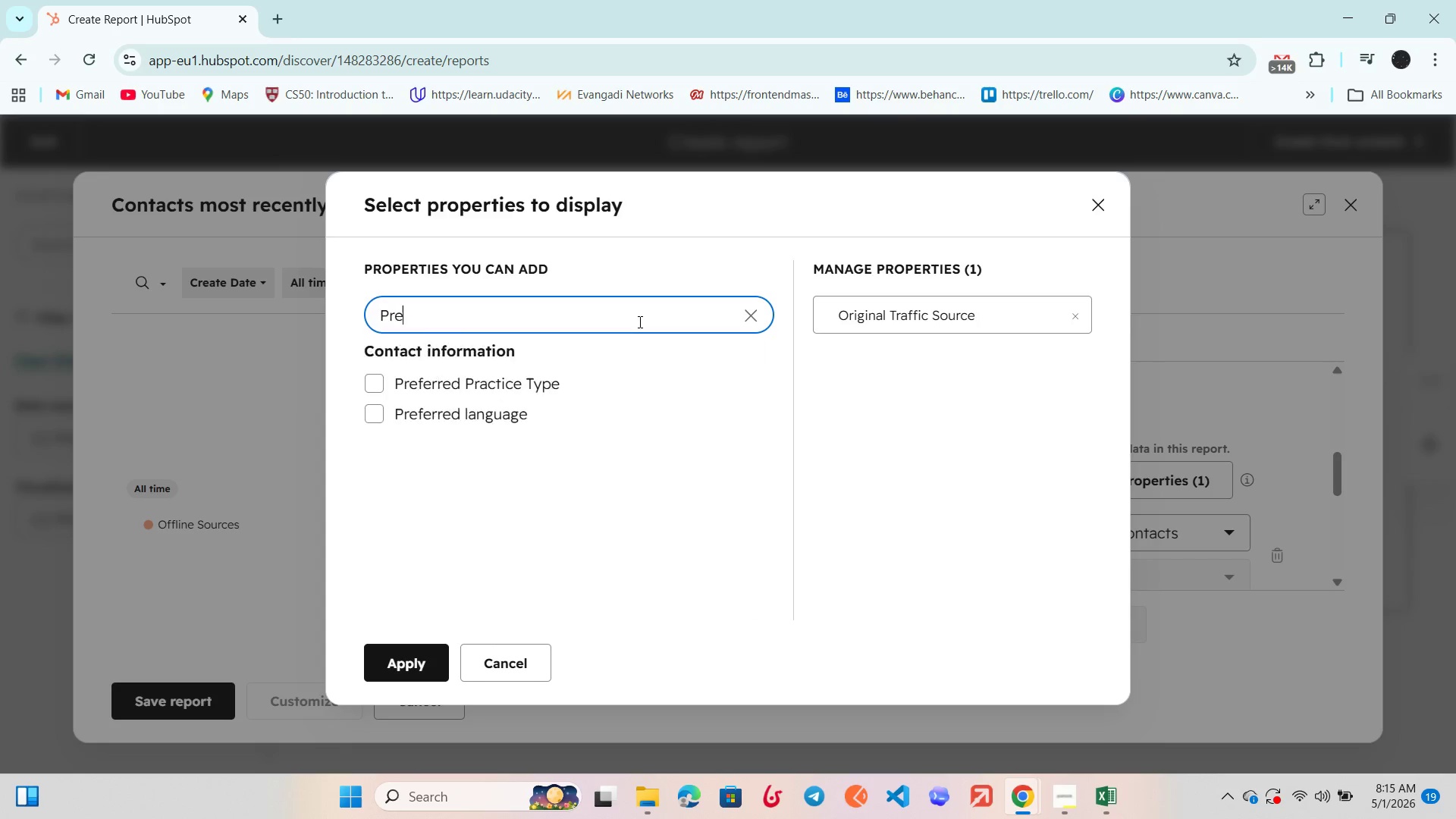 
key(E)
 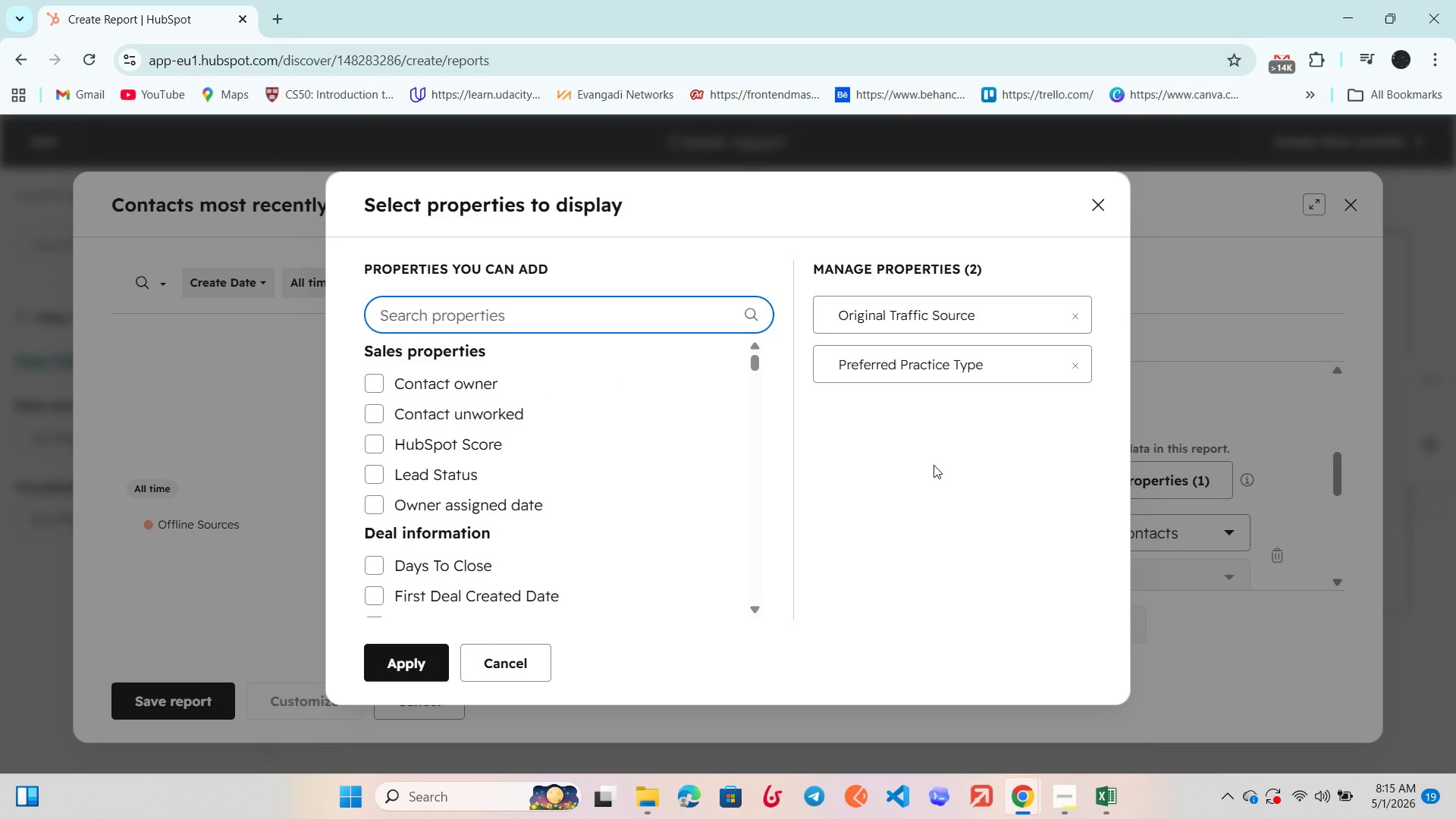 
wait(6.86)
 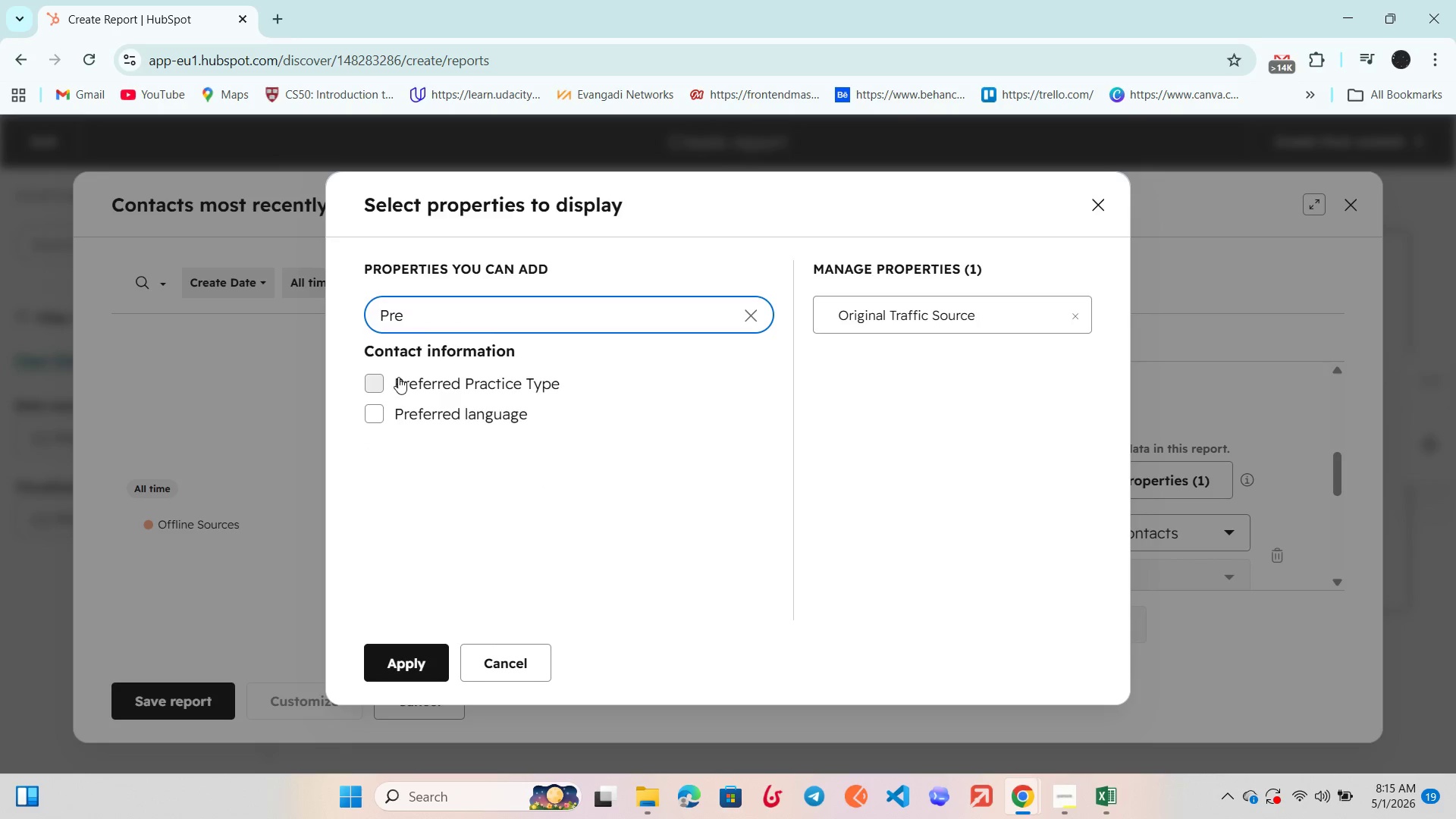 
left_click([391, 656])
 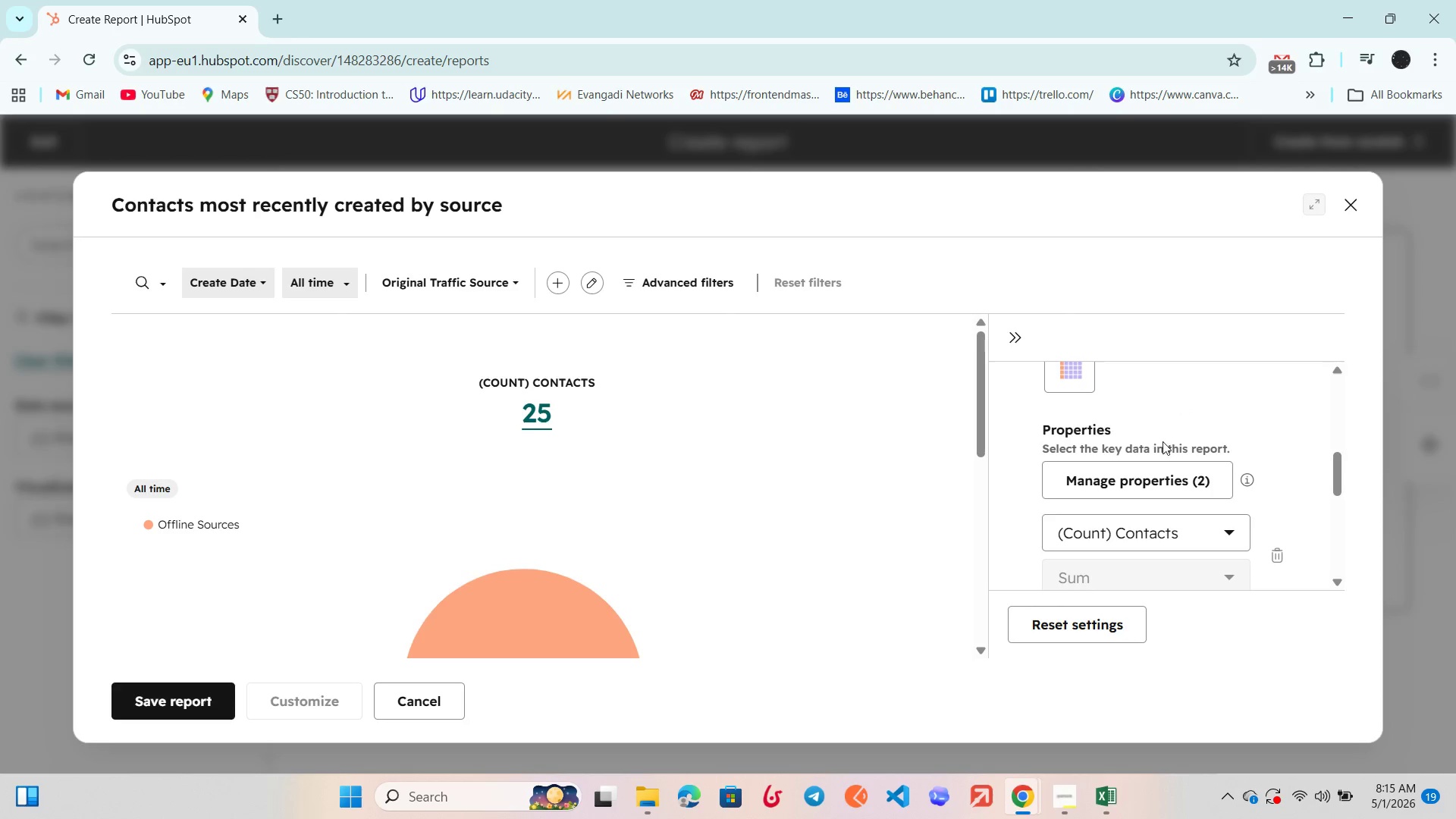 
scroll: coordinate [1166, 432], scroll_direction: down, amount: 1.0
 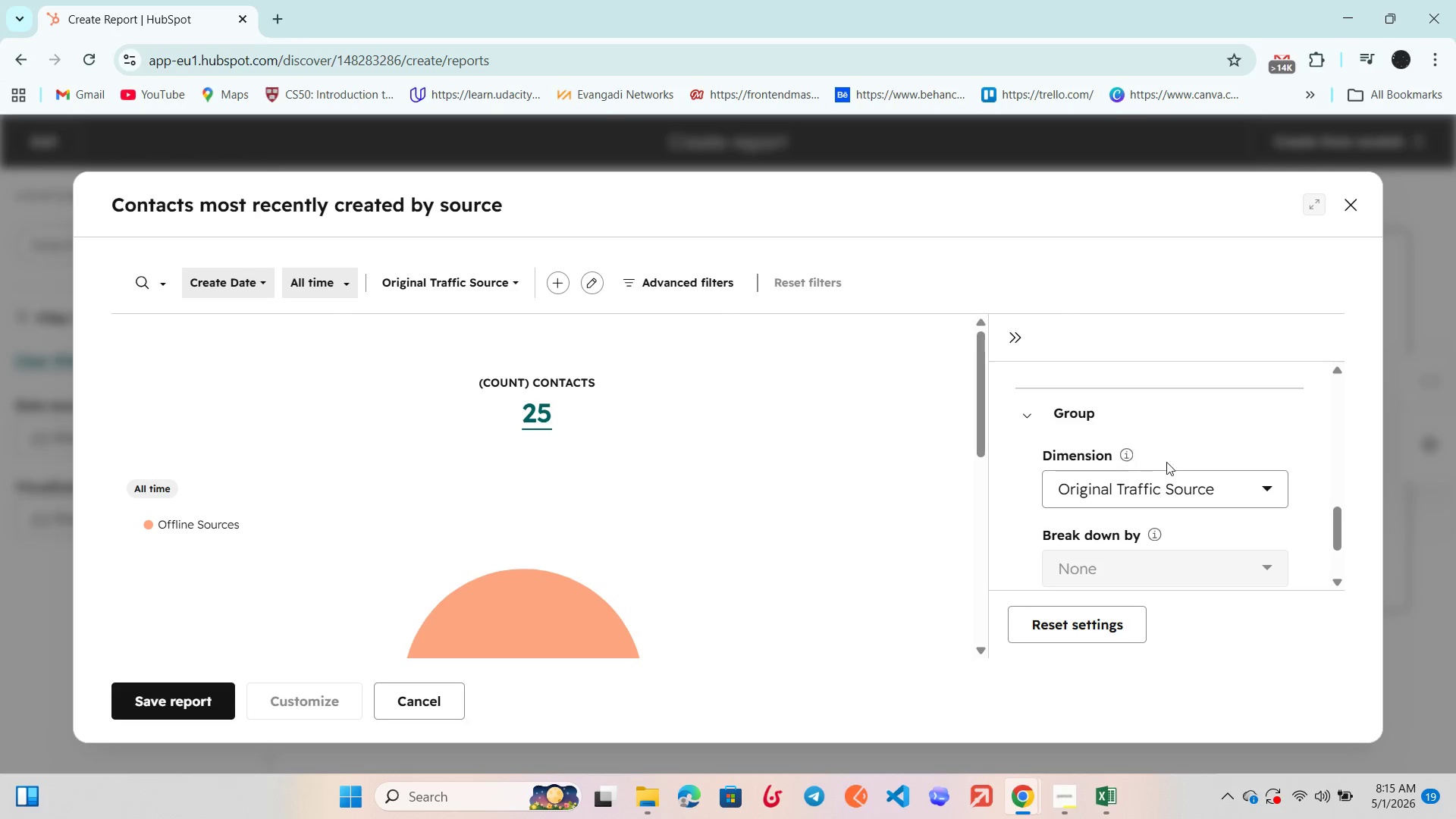 
left_click([1167, 489])
 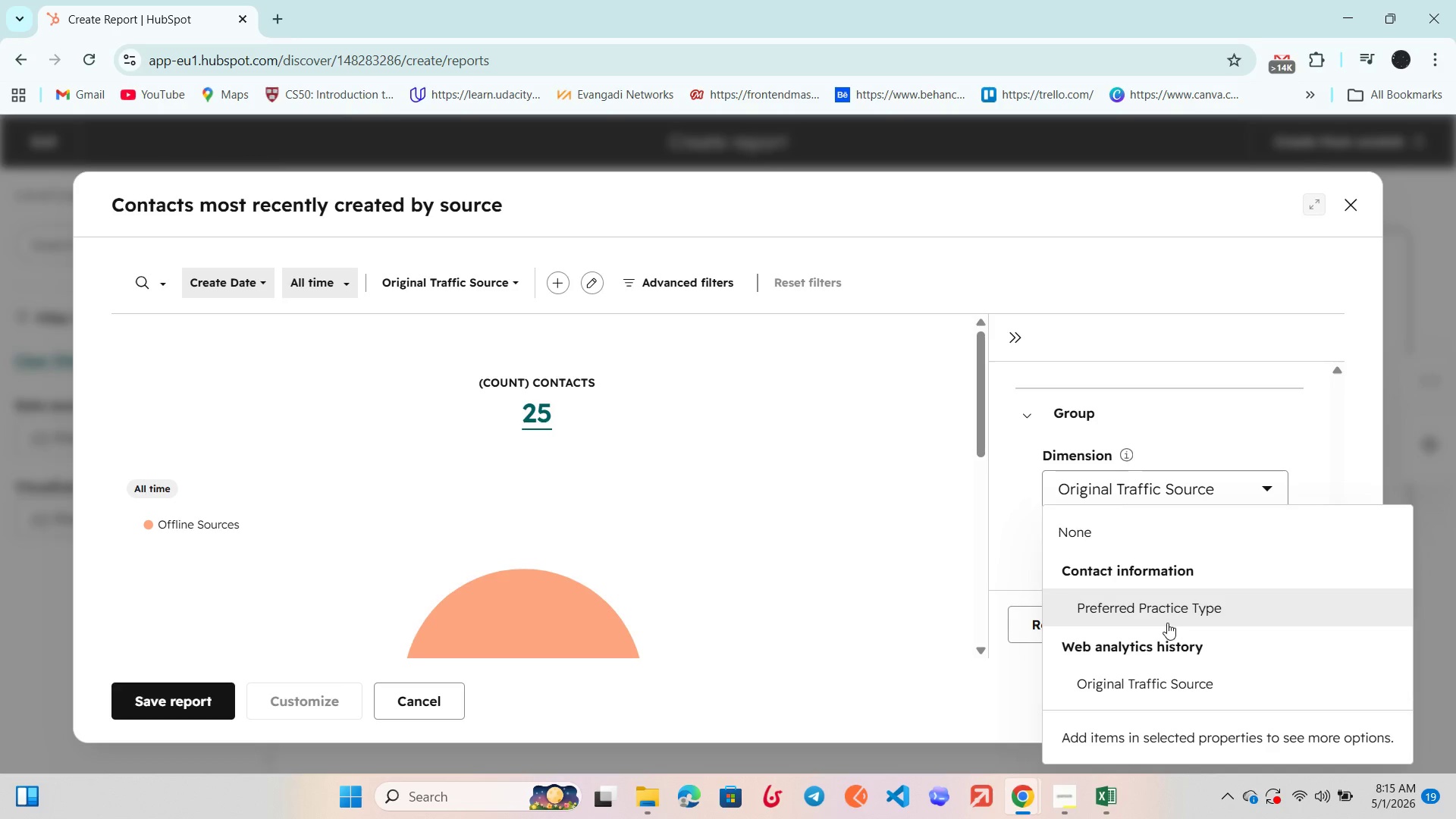 
left_click([1175, 610])
 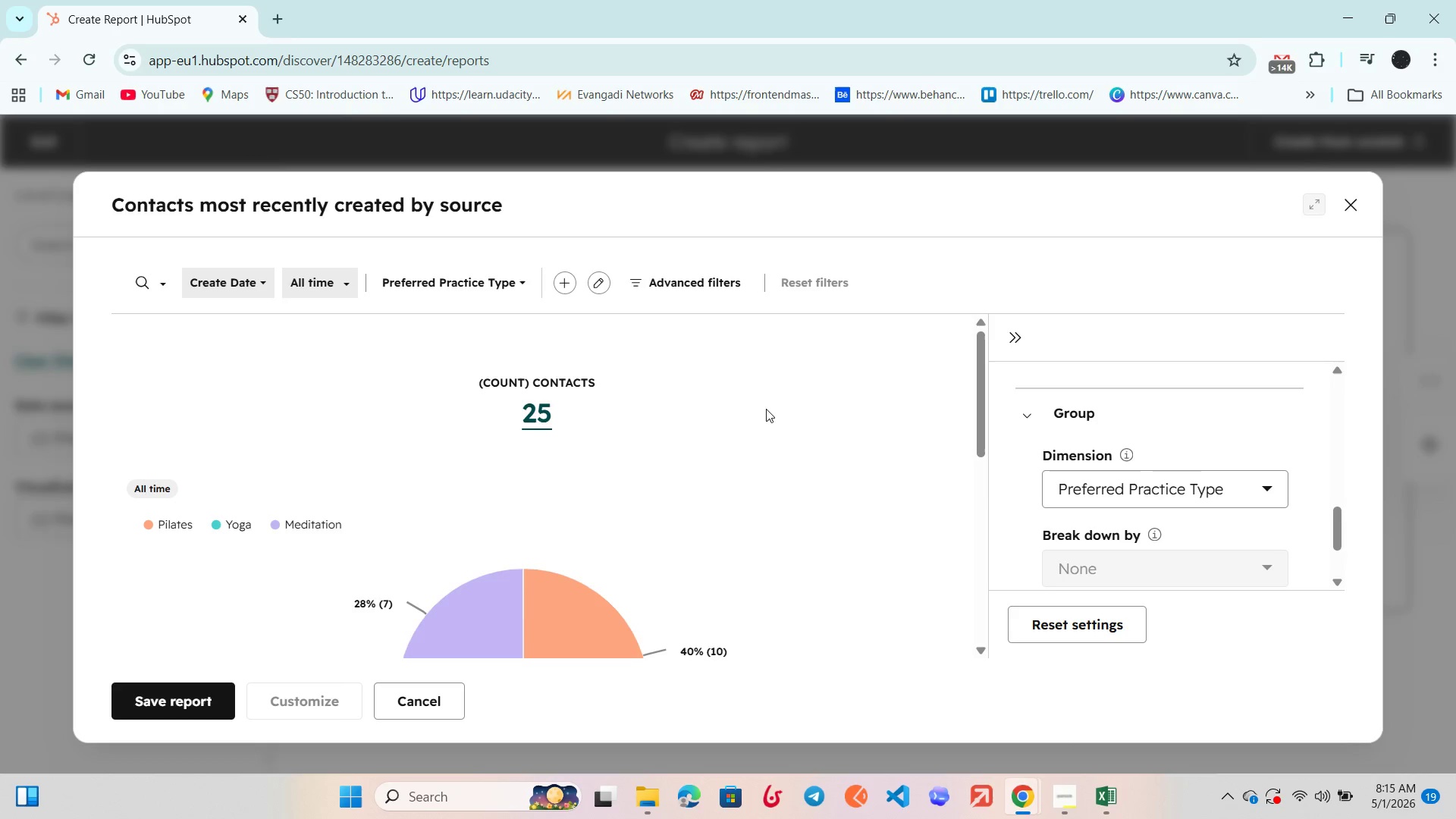 
scroll: coordinate [766, 409], scroll_direction: down, amount: 2.0
 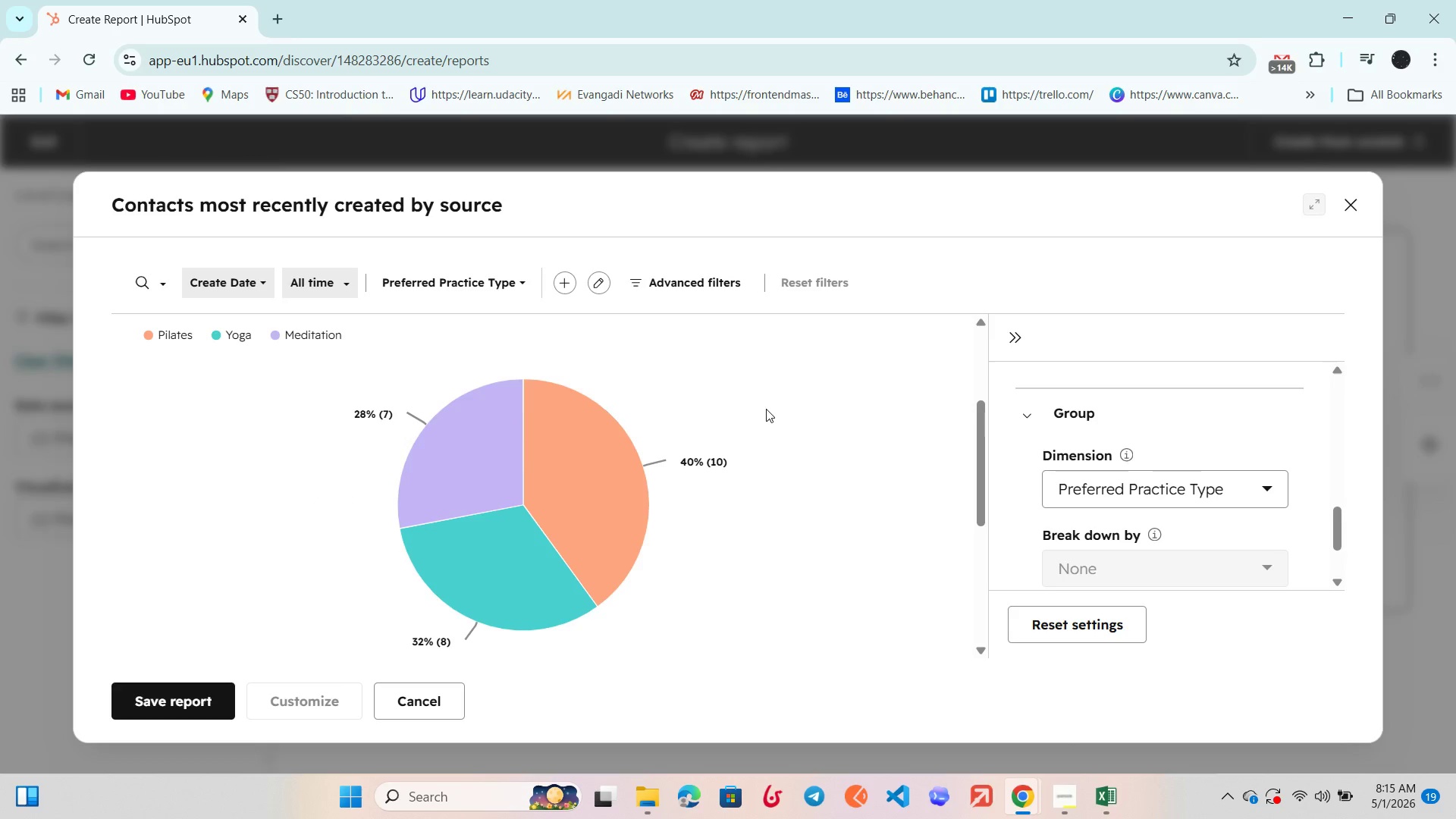 
scroll: coordinate [766, 409], scroll_direction: none, amount: 0.0
 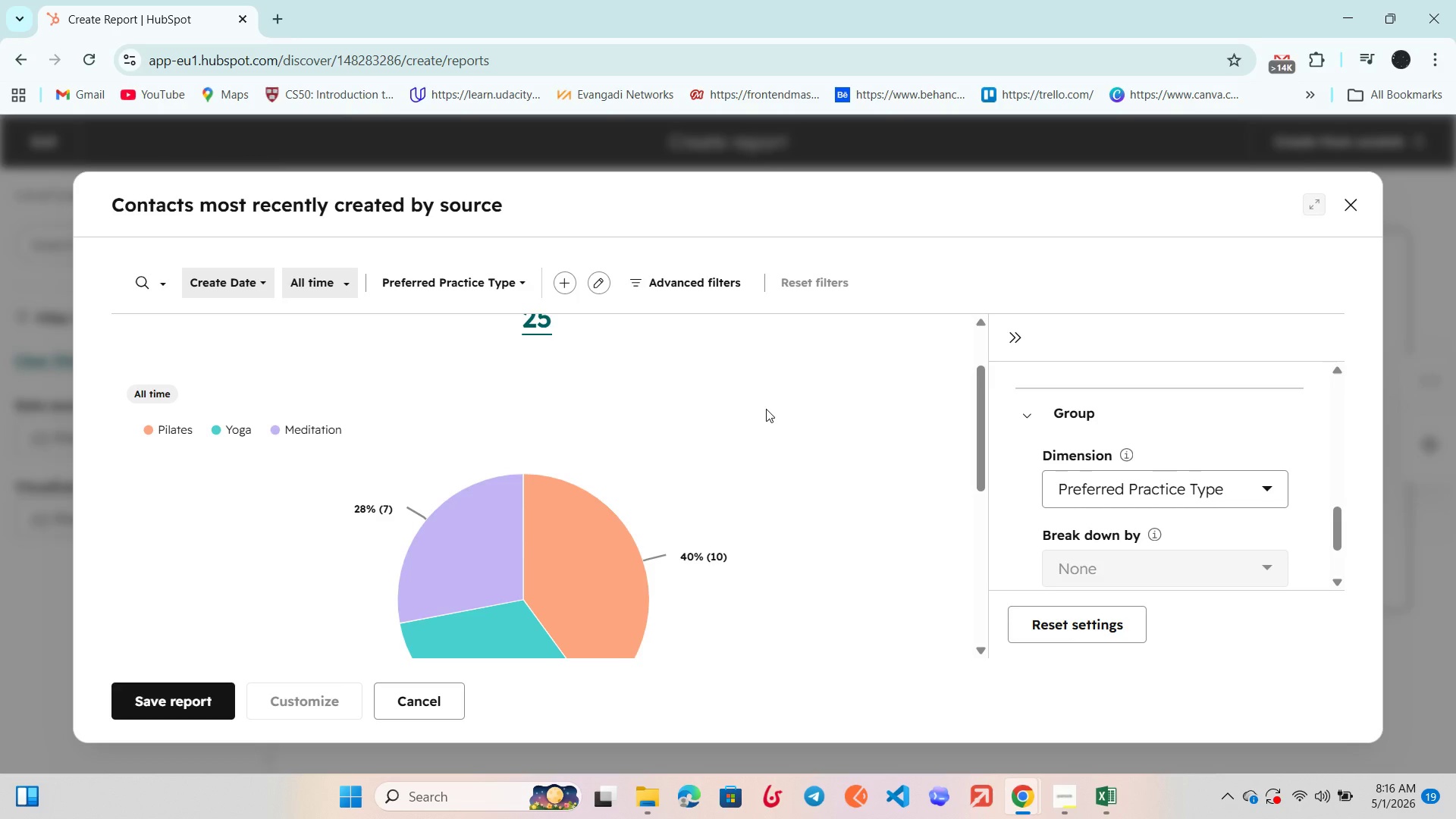 
wait(25.66)
 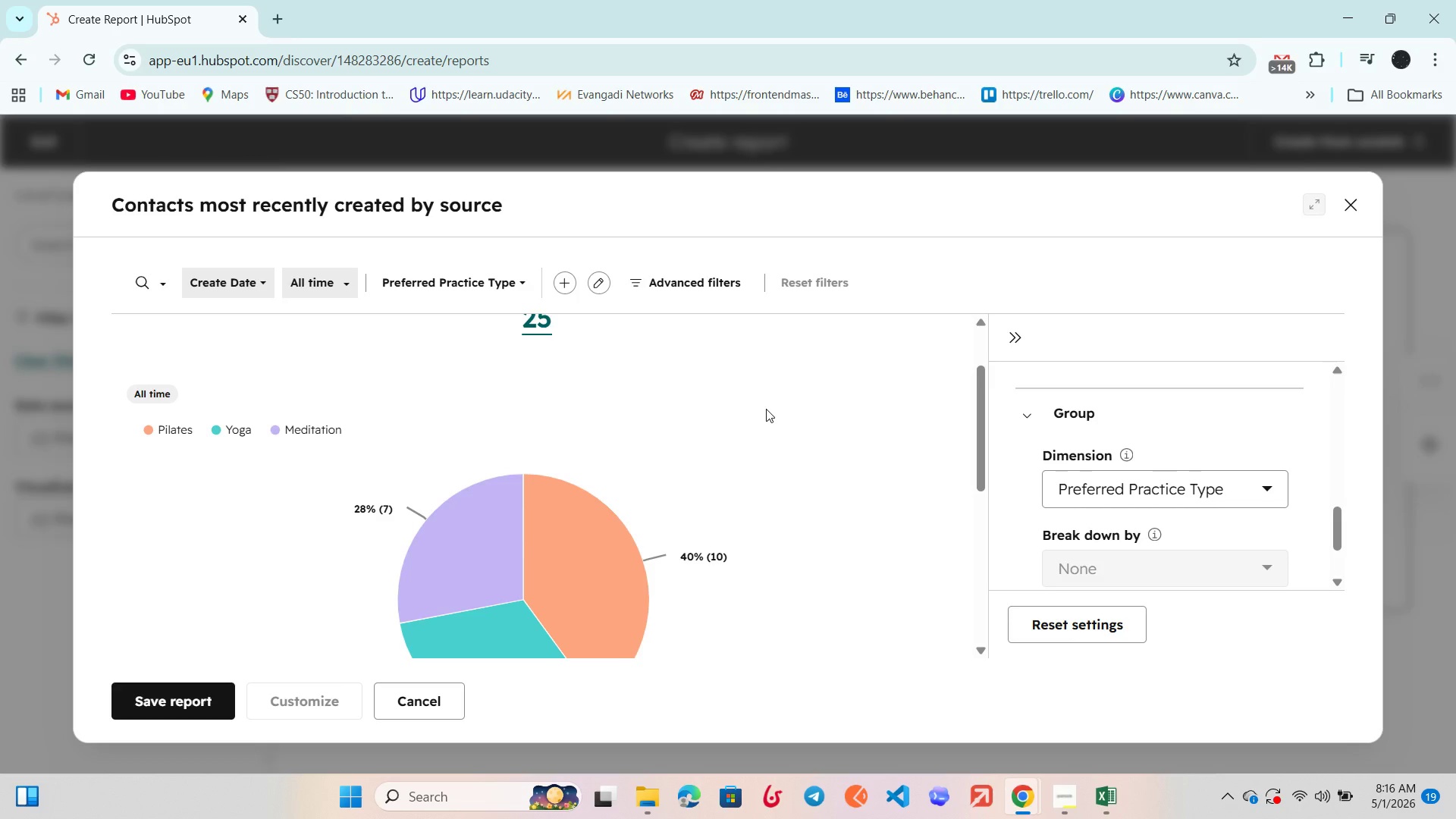 
left_click([1049, 795])